 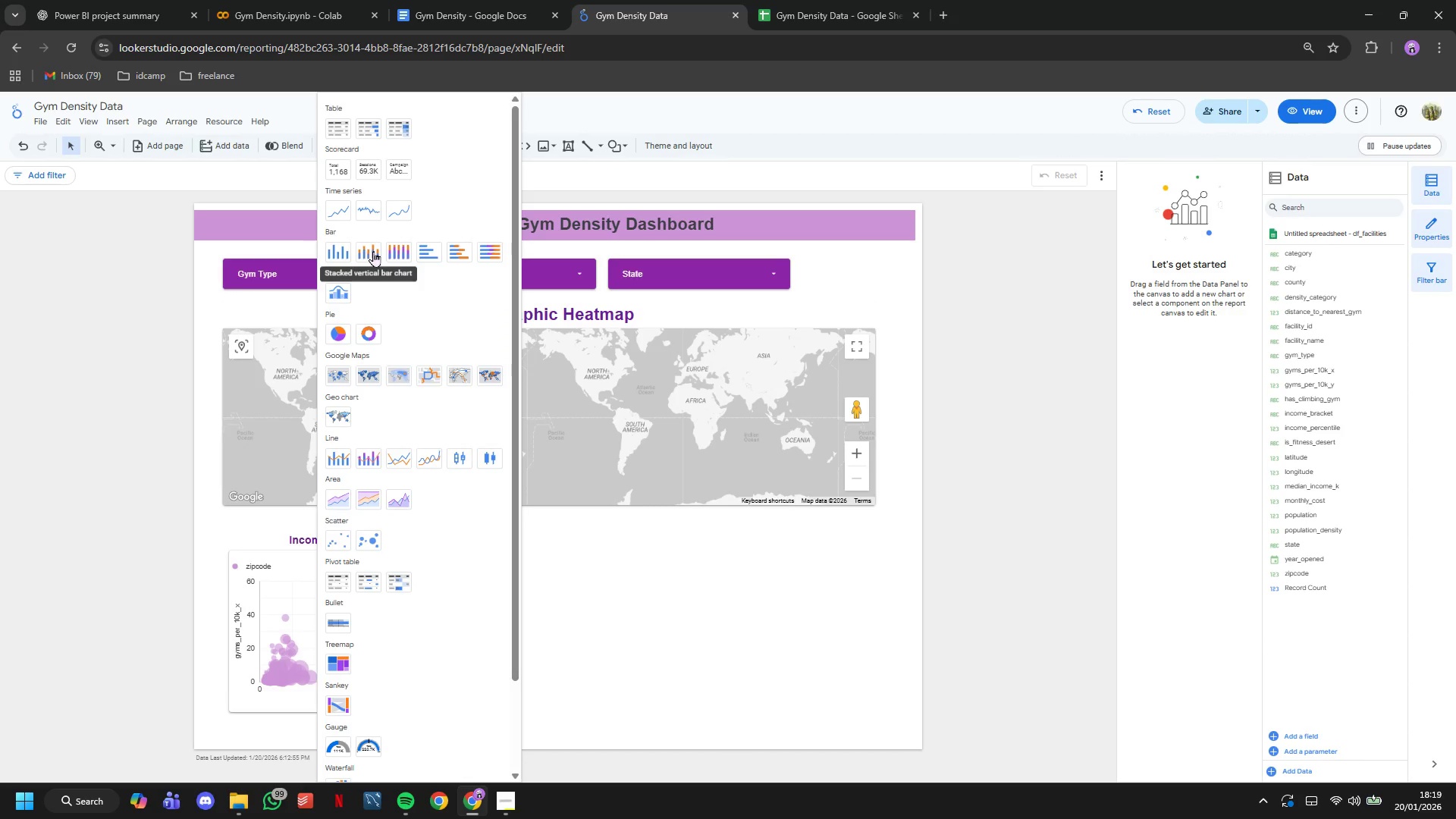 
mouse_move([399, 240])
 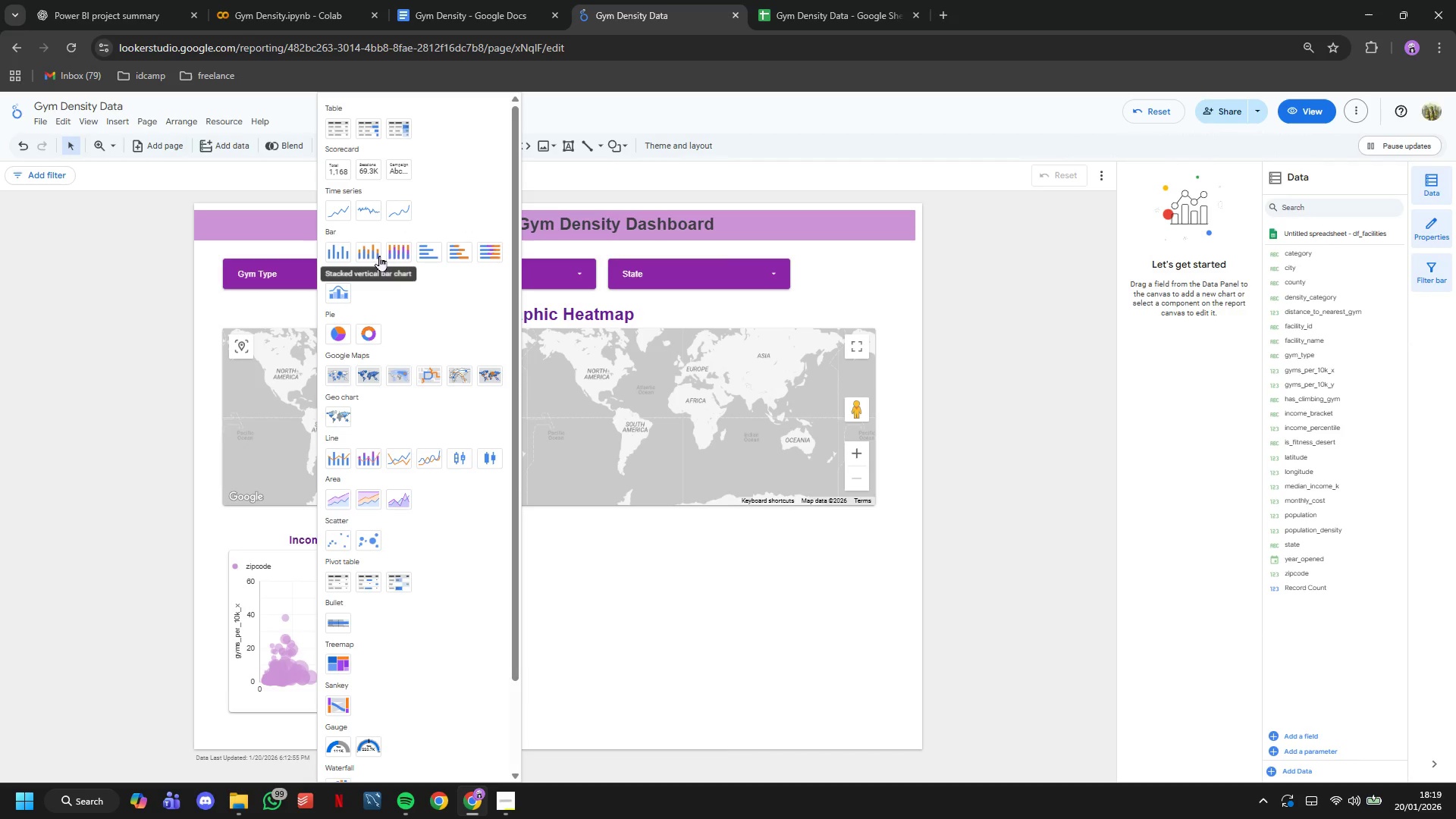 
left_click([379, 256])
 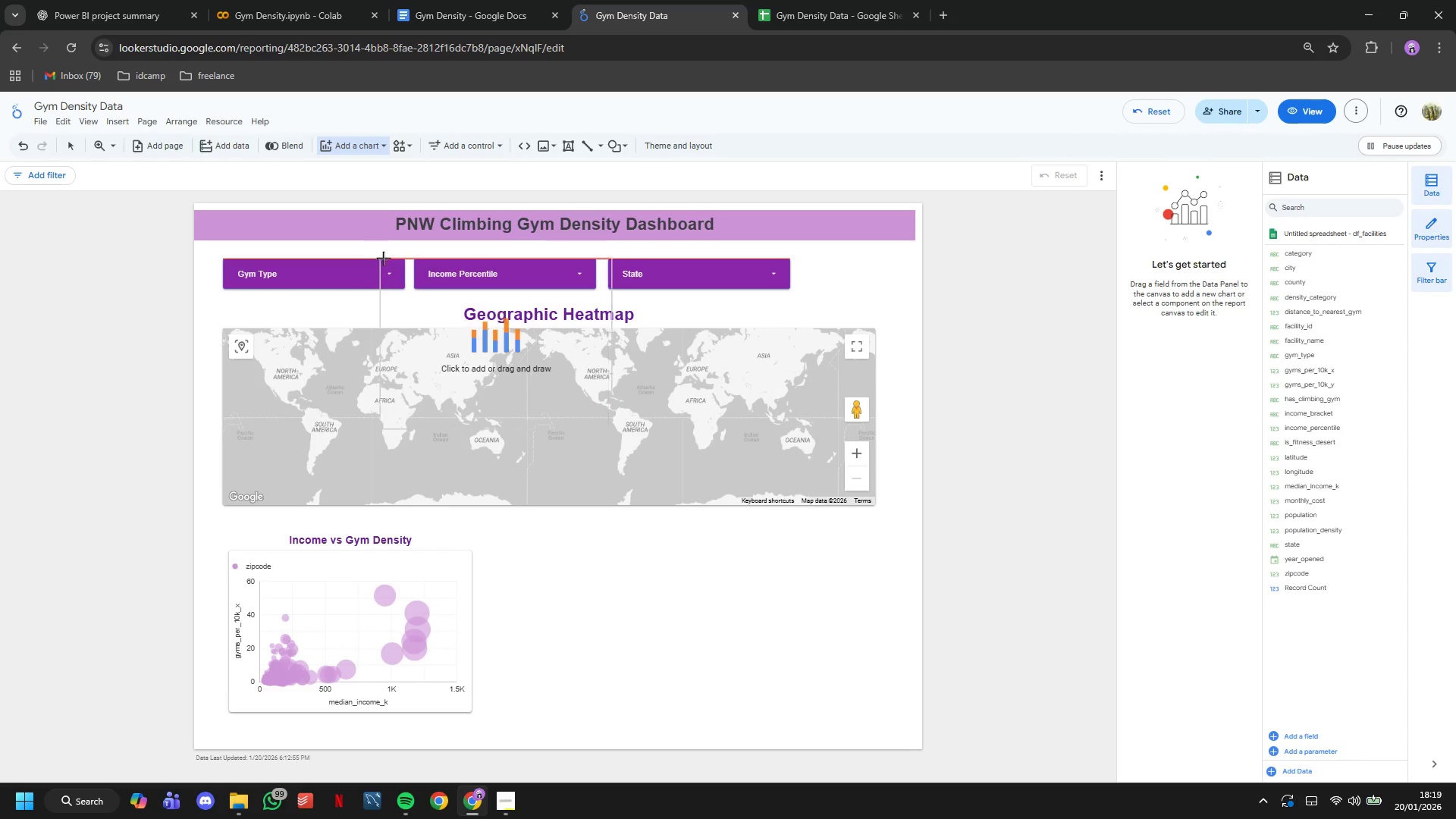 
scroll: coordinate [387, 265], scroll_direction: down, amount: 3.0
 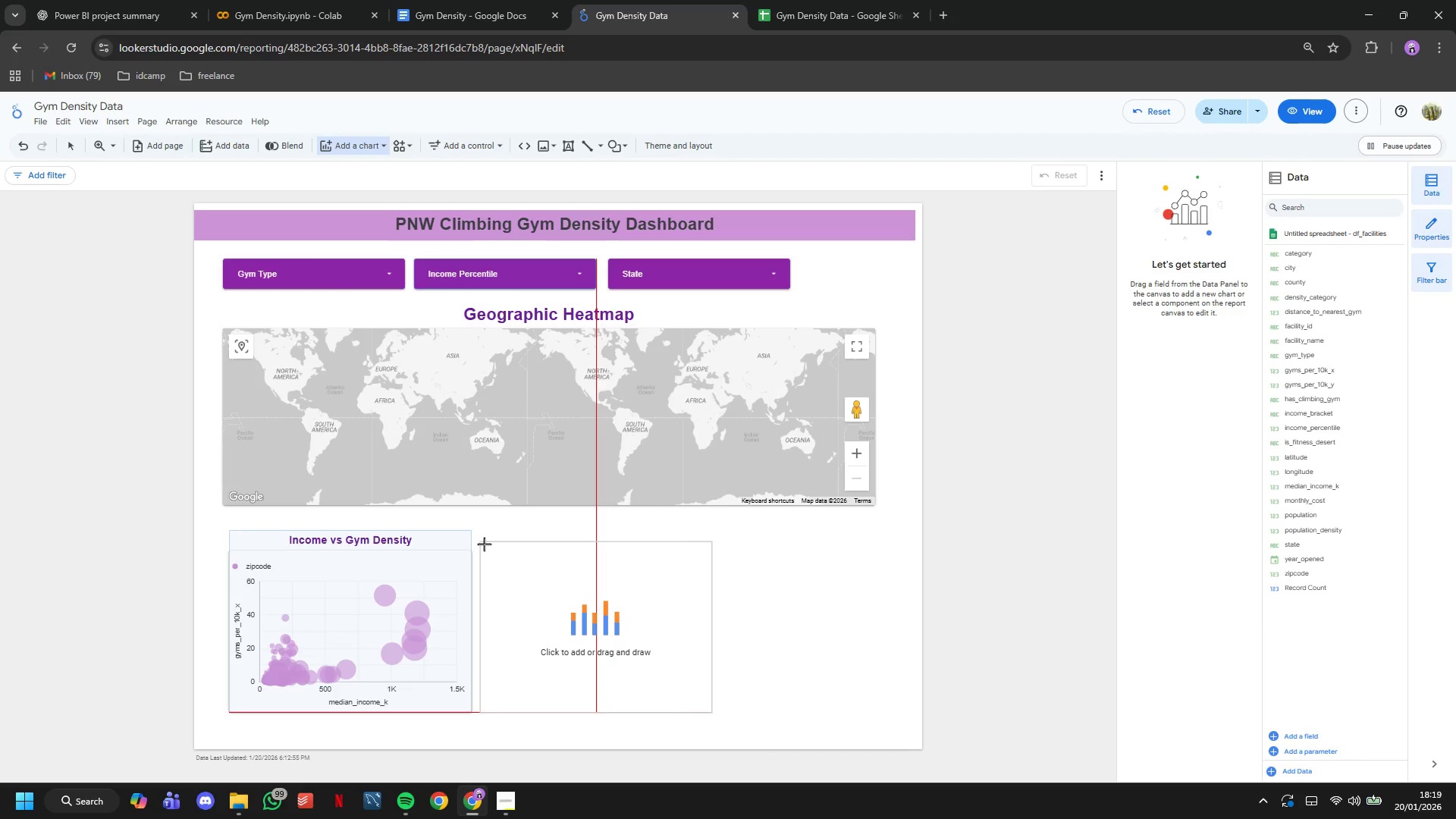 
left_click([488, 546])
 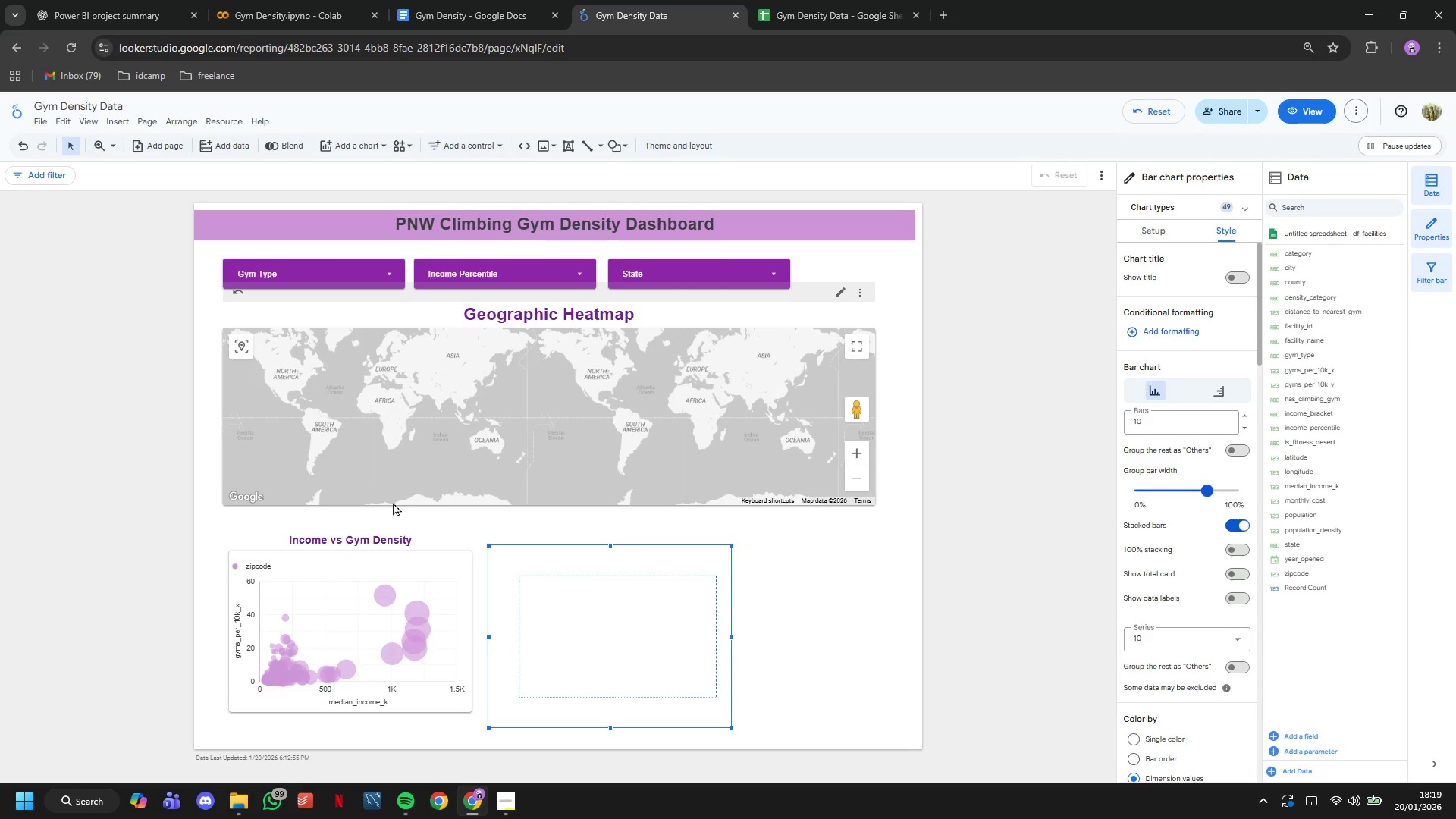 
wait(8.92)
 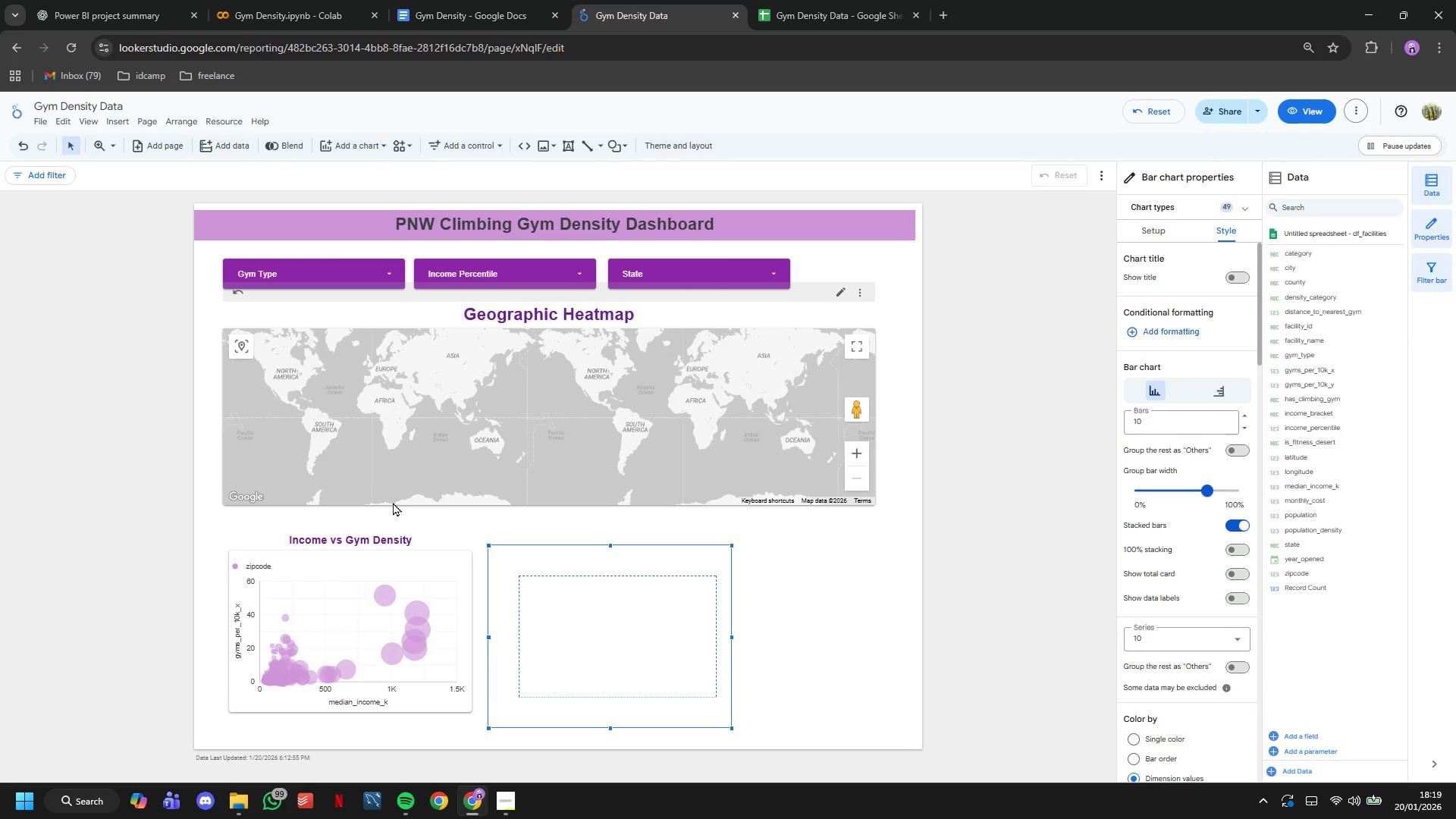 
left_click([1167, 225])
 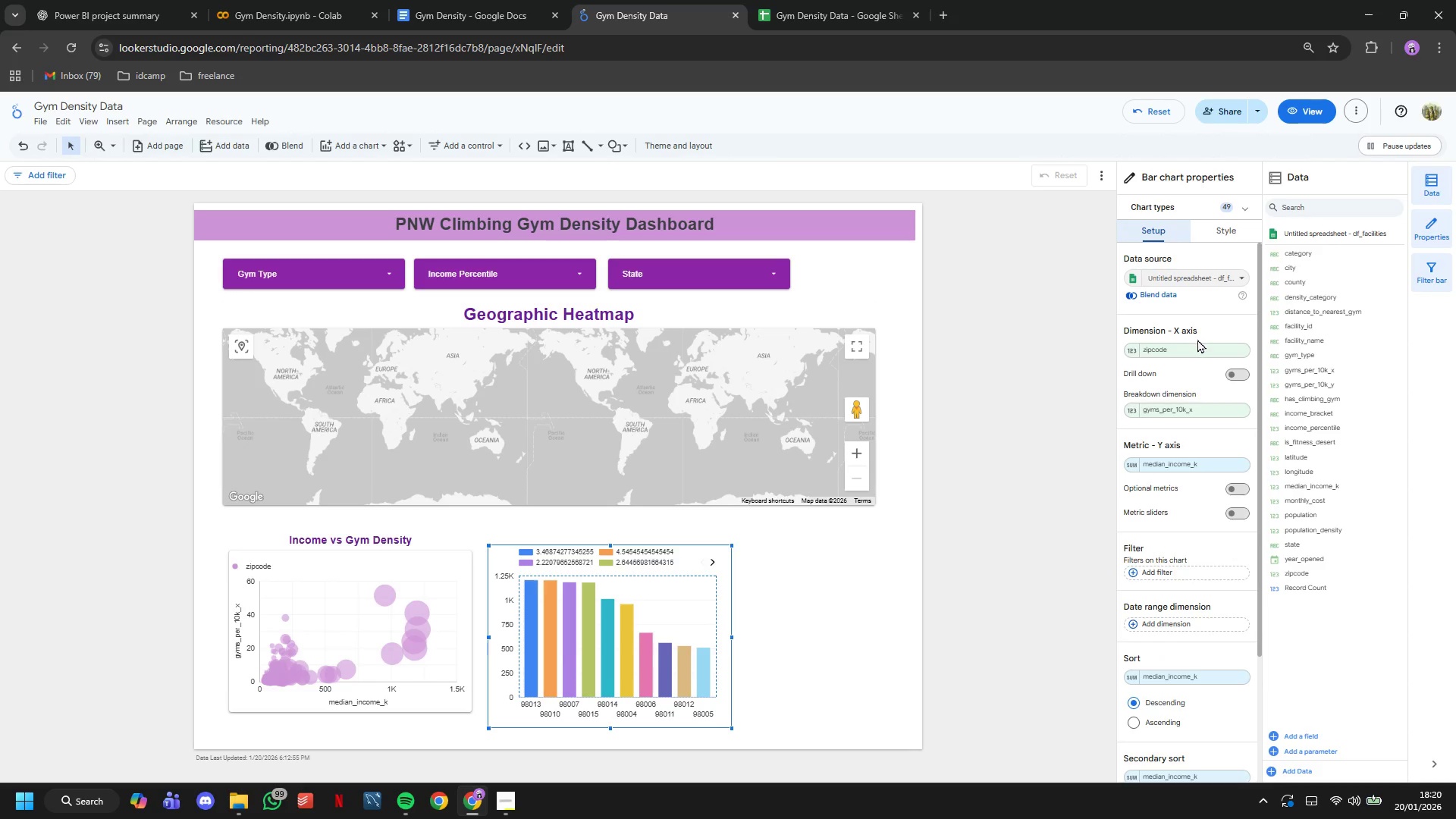 
left_click([1199, 344])
 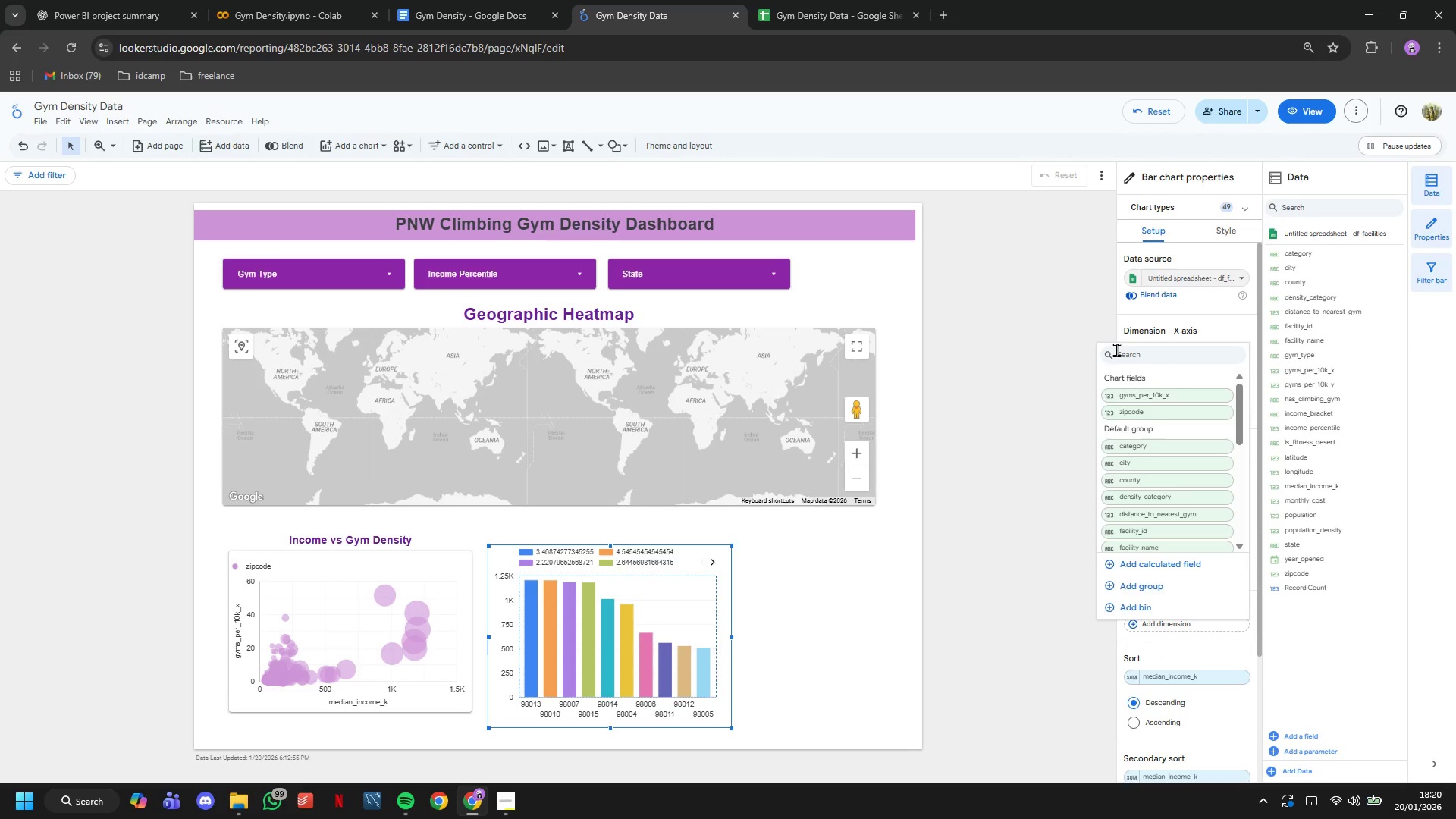 
type(cou)
 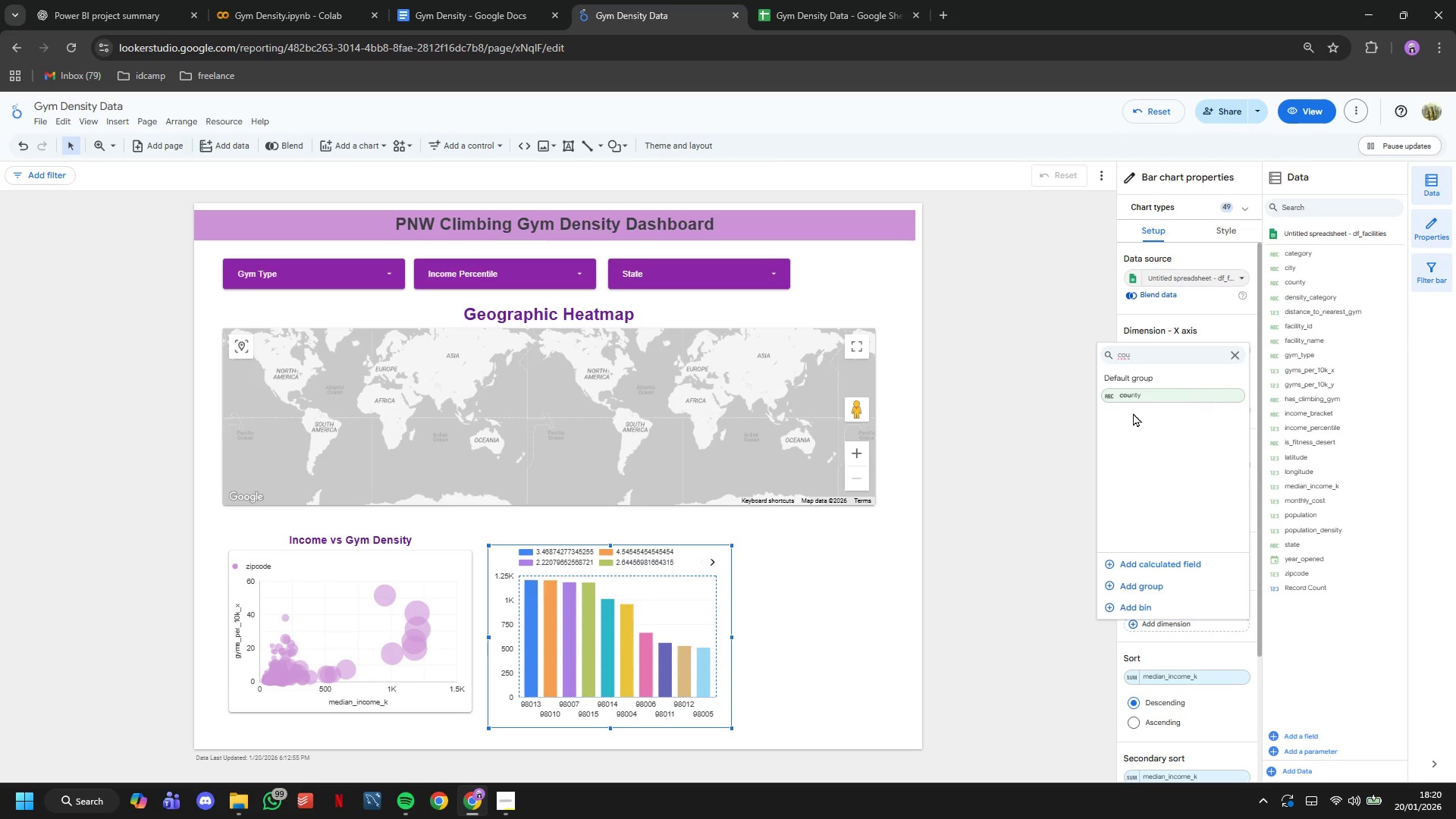 
left_click([1138, 387])
 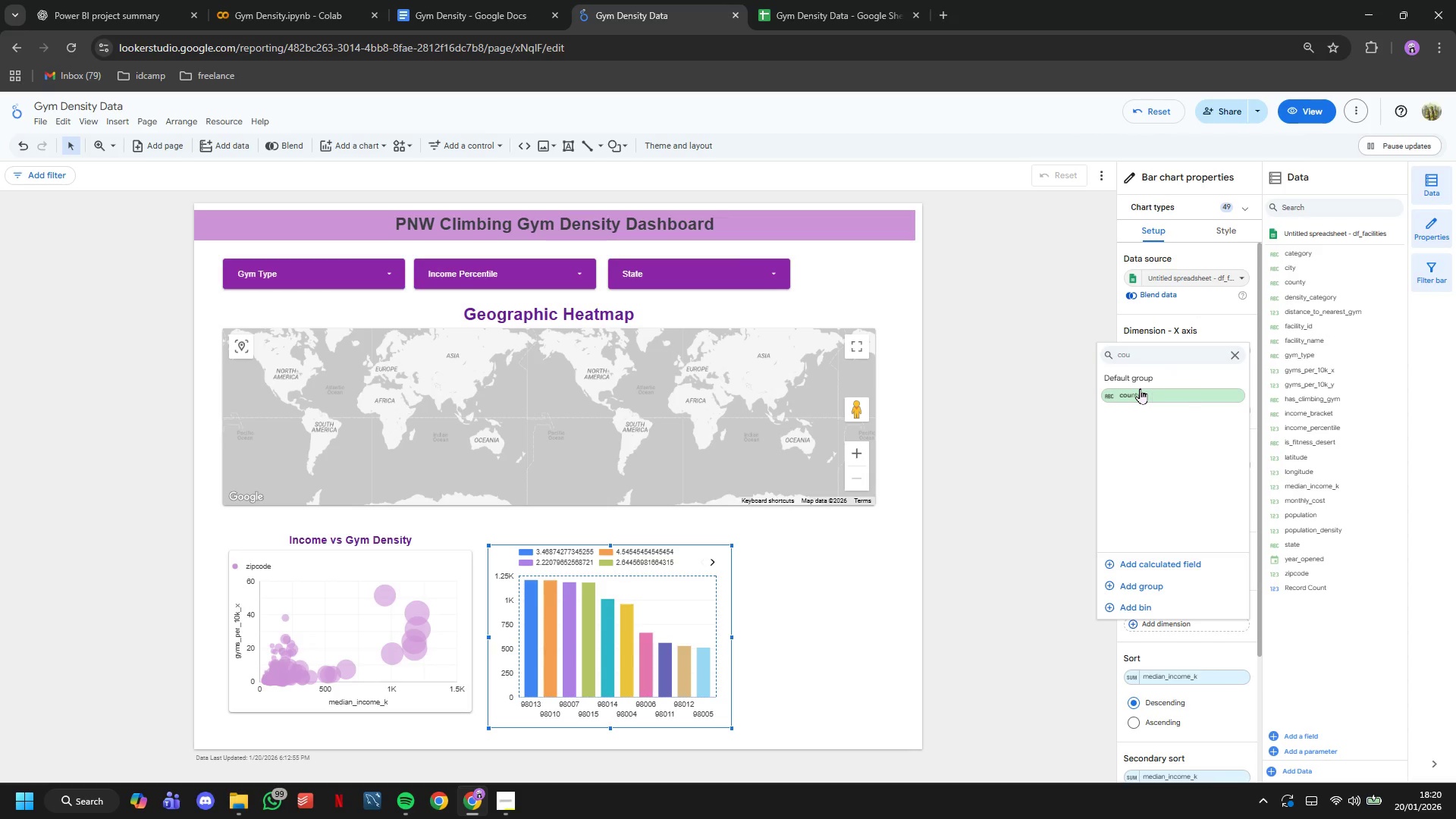 
left_click([1140, 388])
 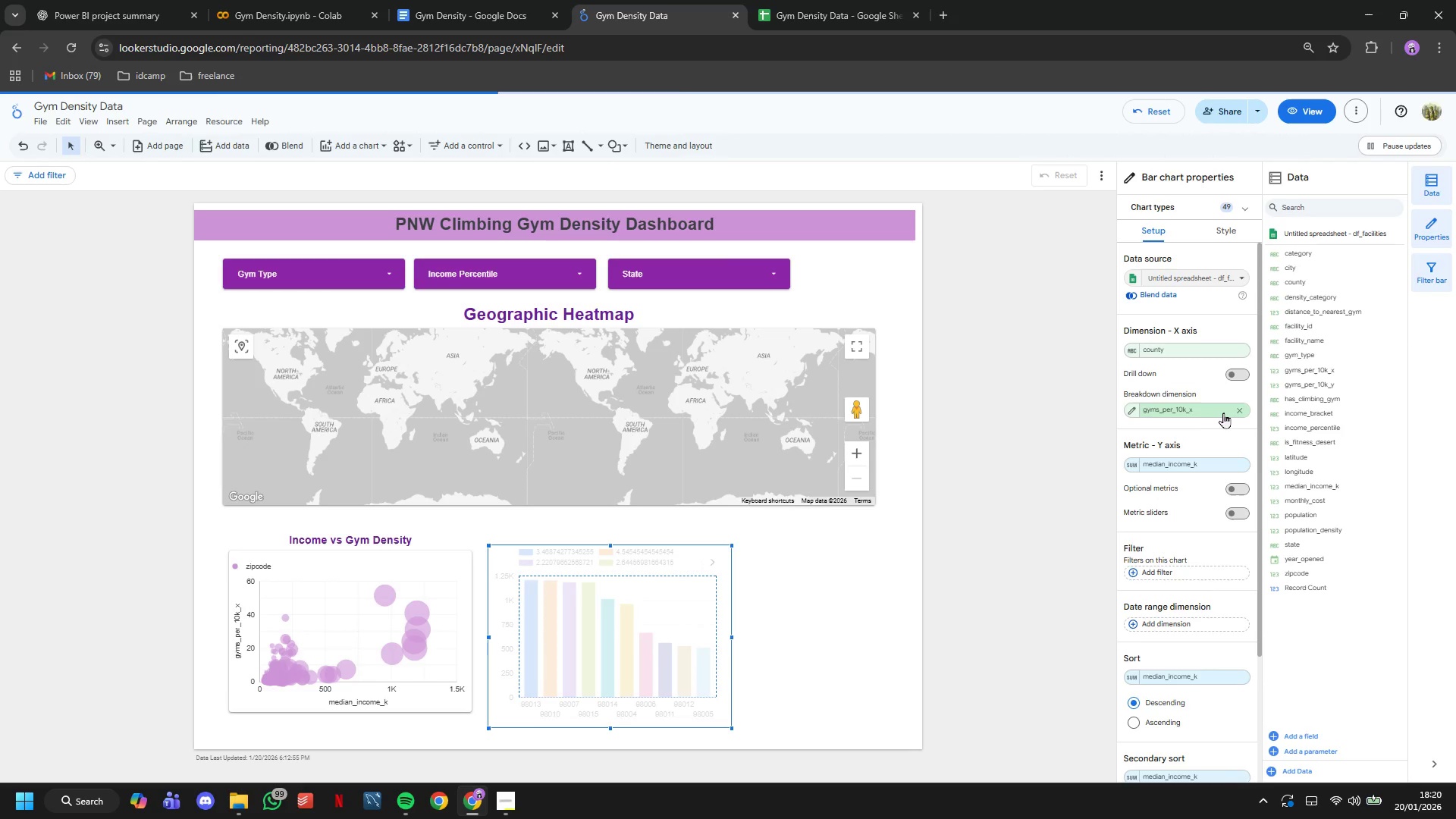 
left_click([1238, 413])
 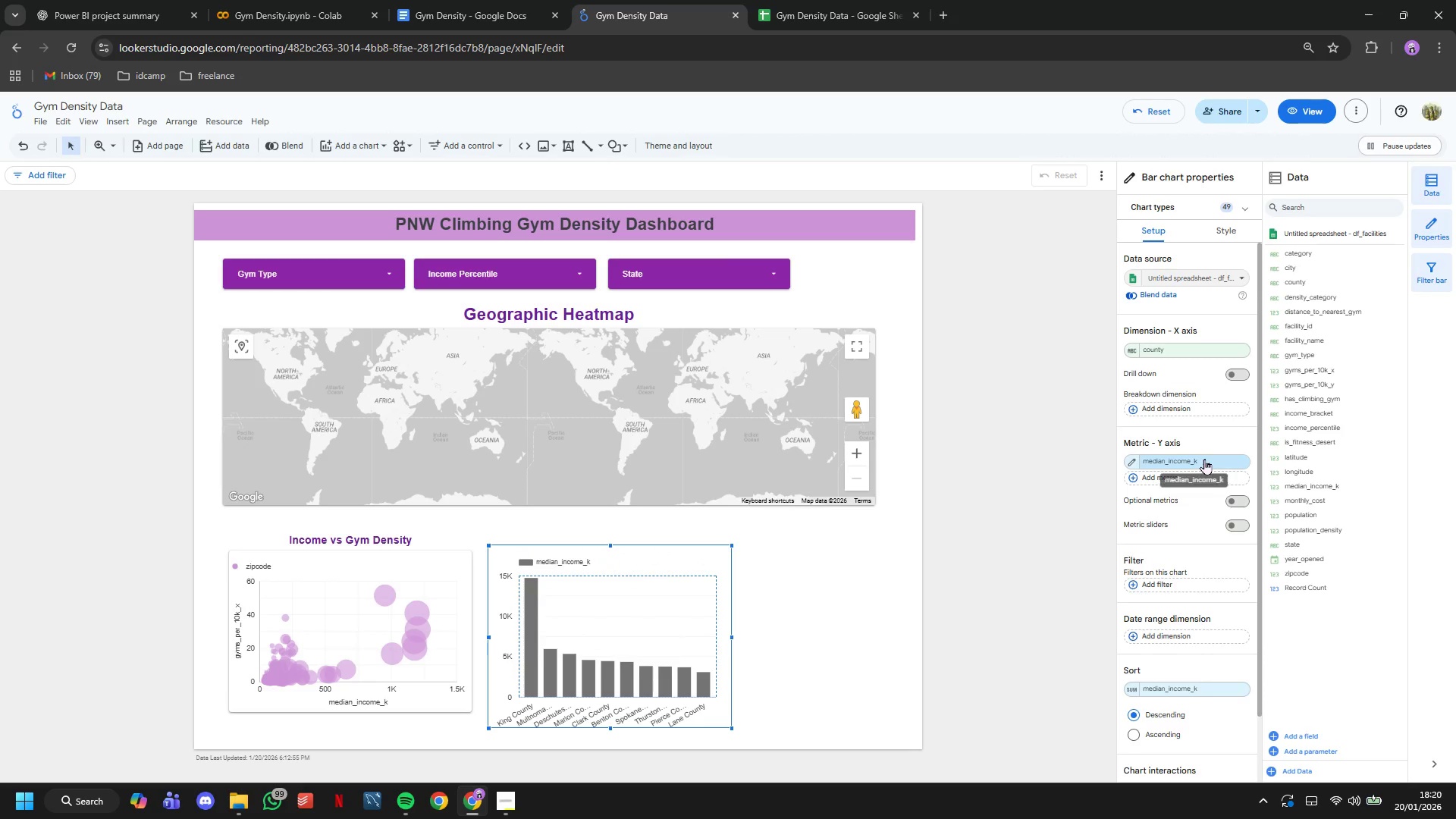 
left_click([1204, 459])
 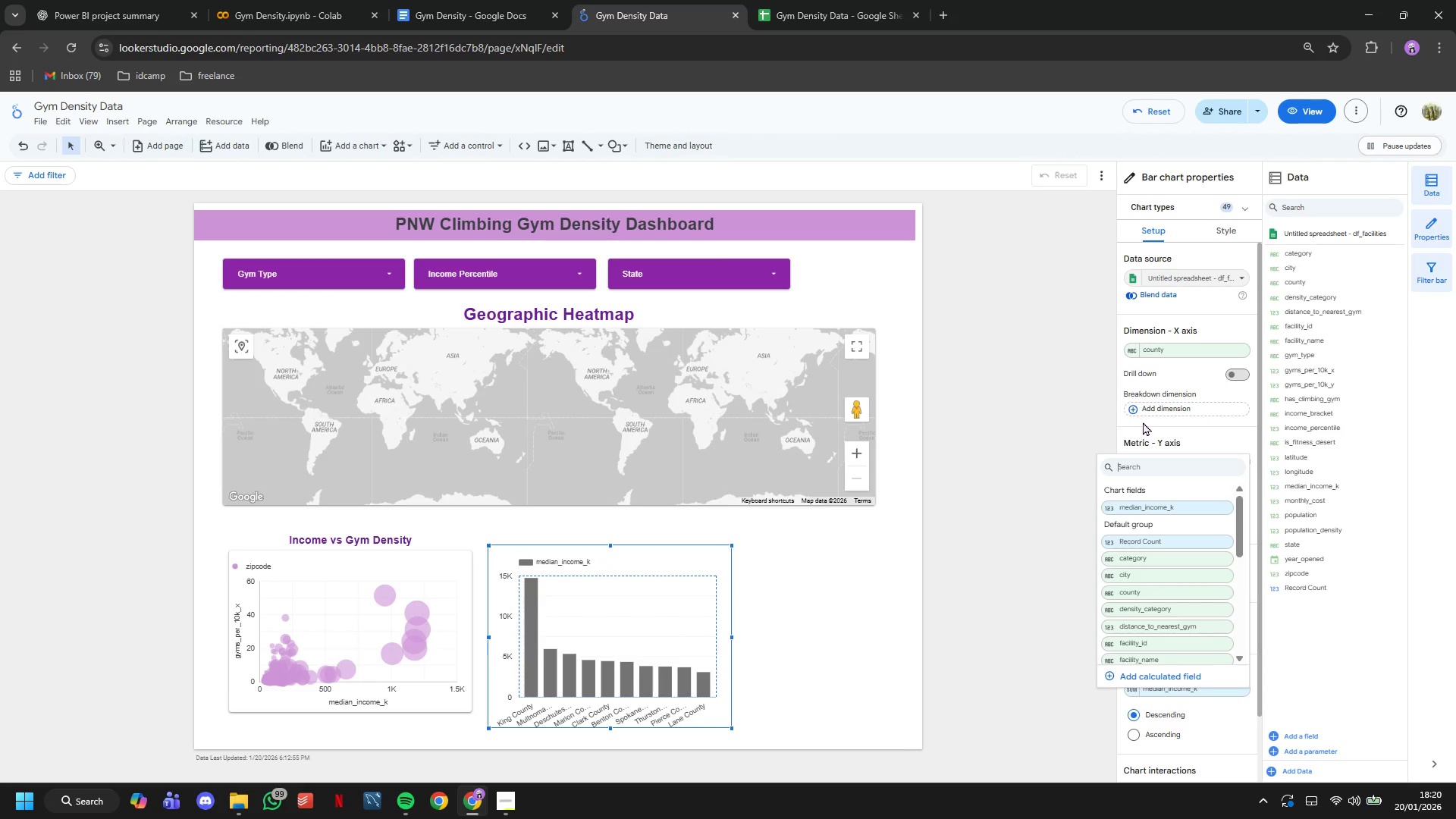 
type(clim)
 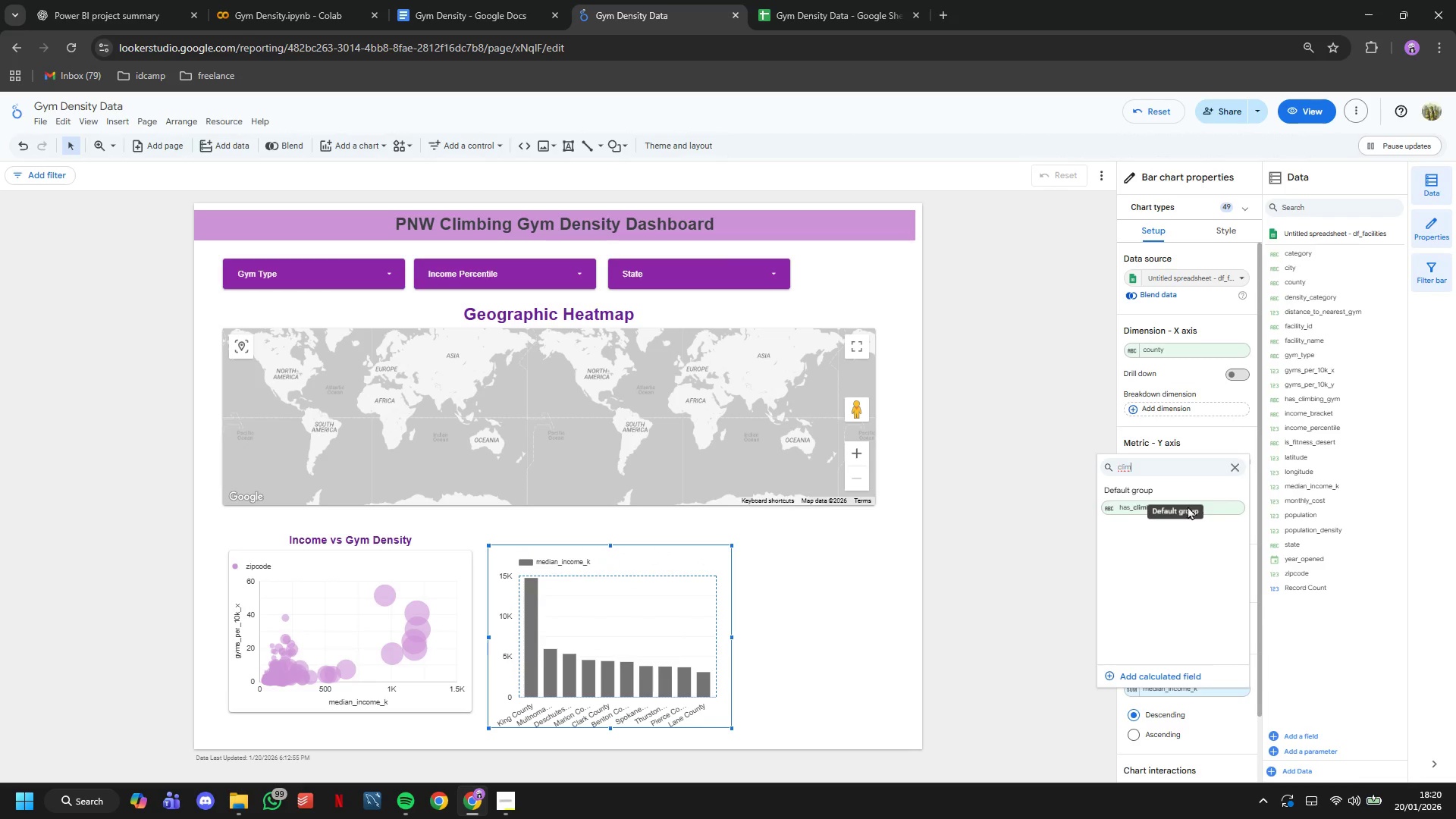 
left_click_drag(start_coordinate=[1135, 512], to_coordinate=[1137, 508])
 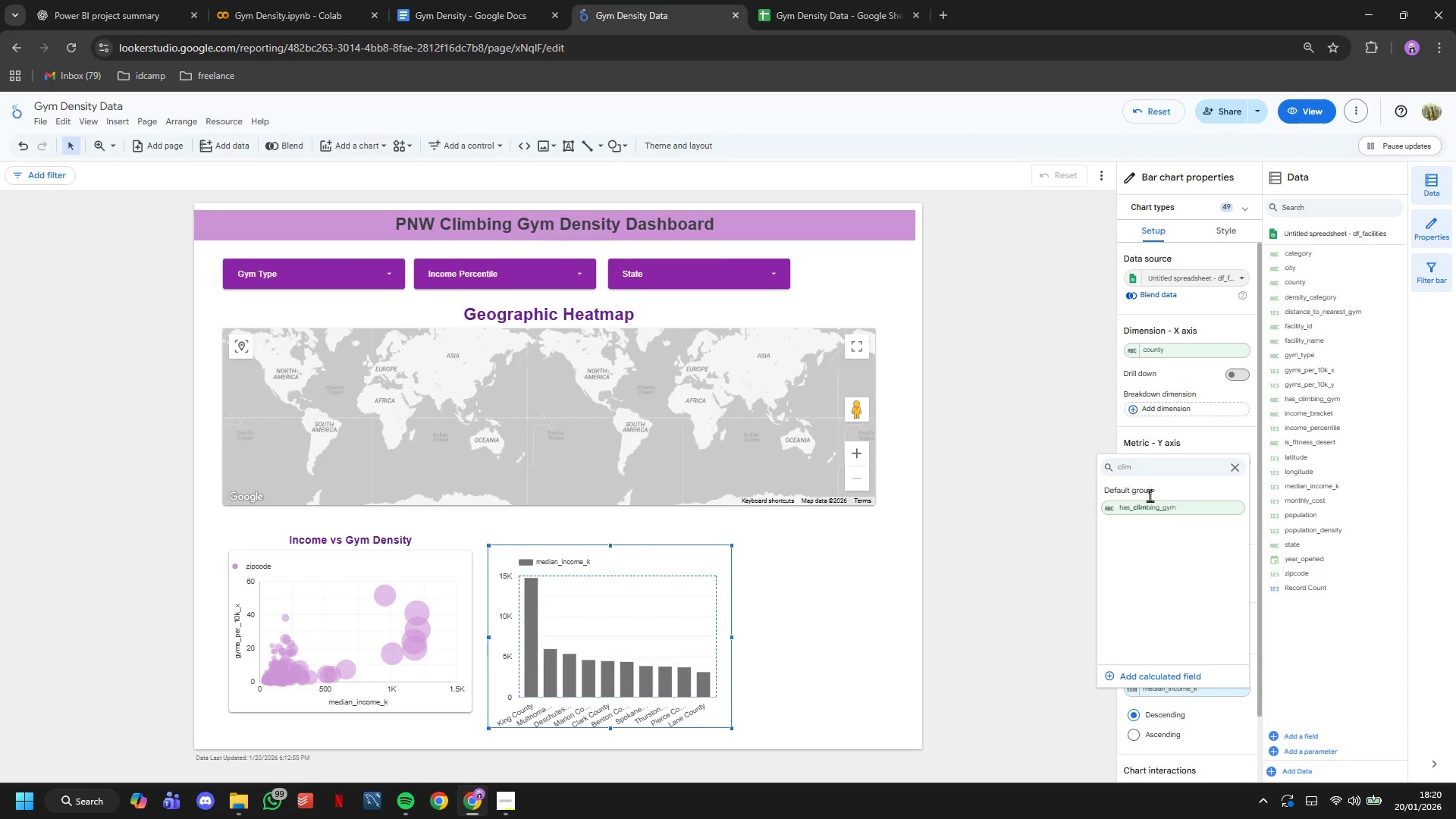 
left_click([1151, 508])
 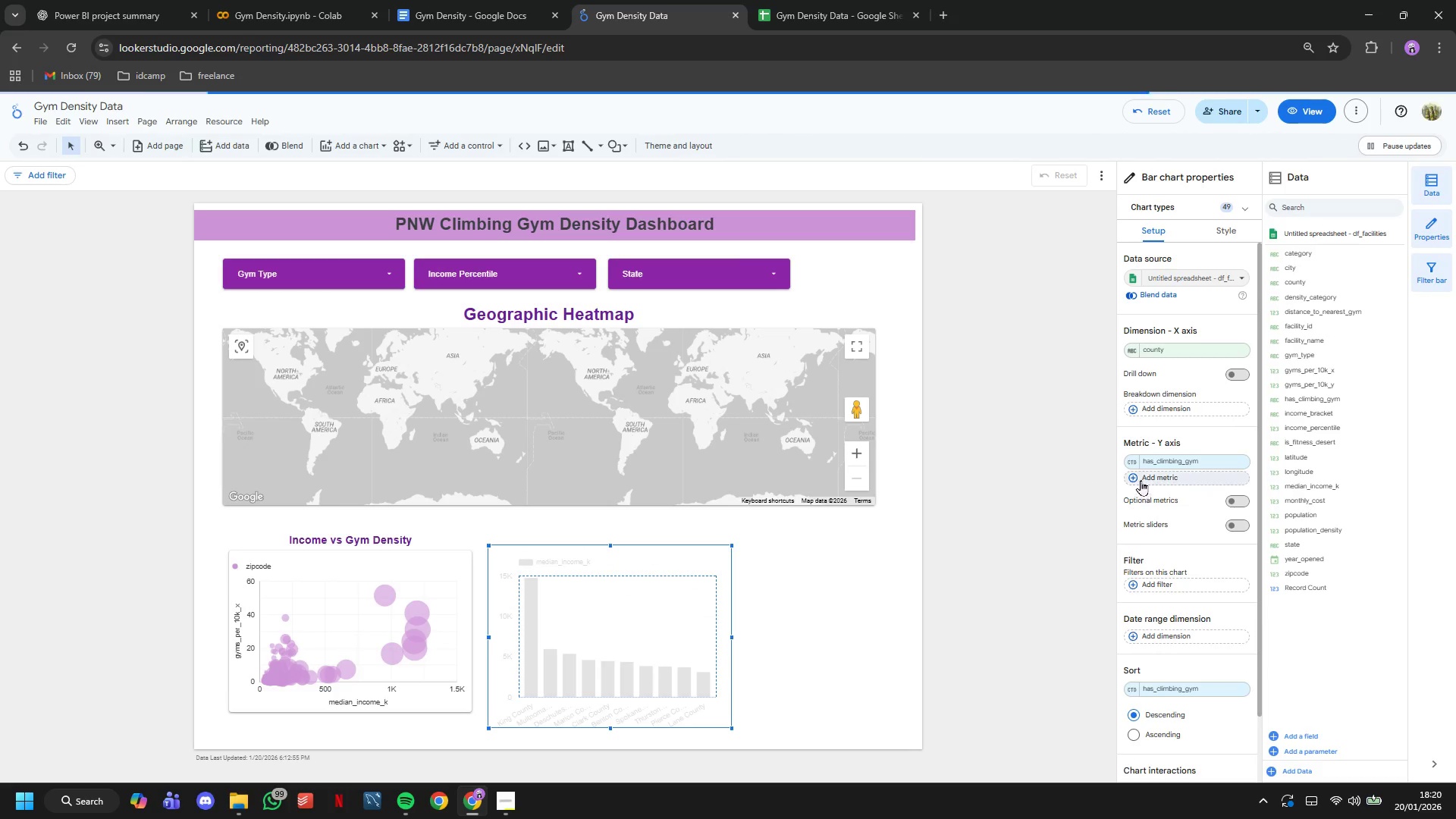 
left_click([1137, 465])
 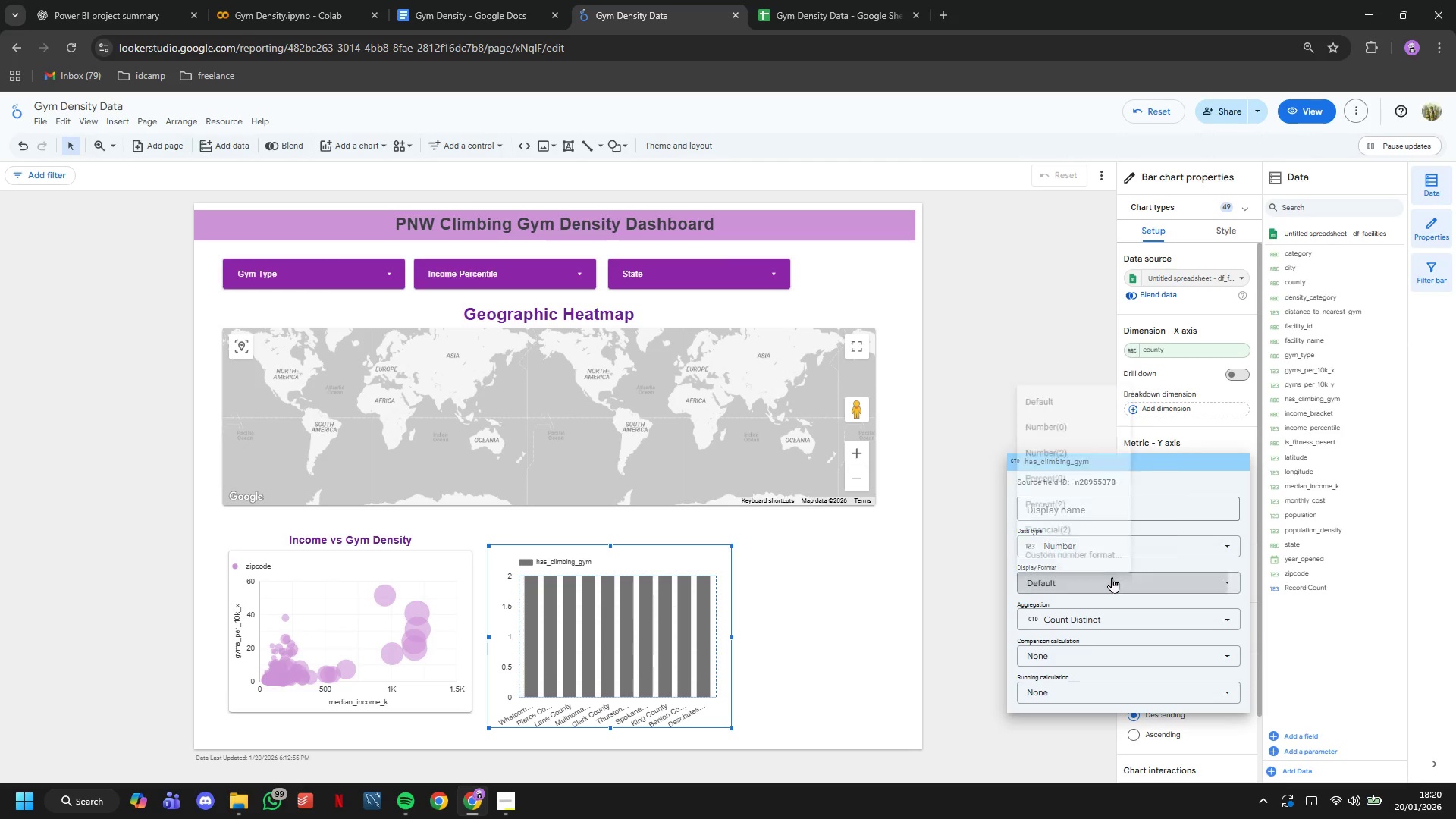 
double_click([1109, 618])
 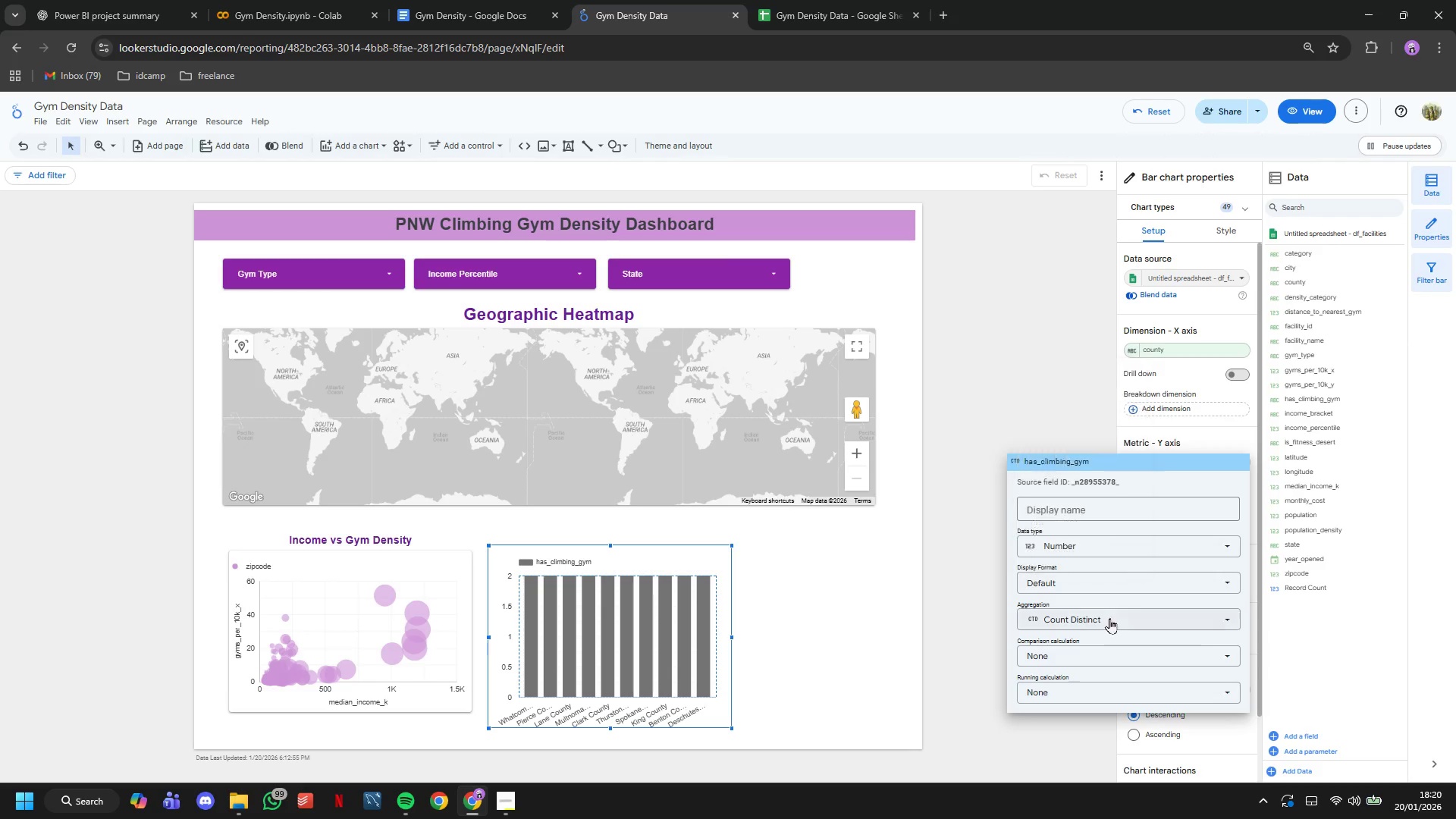 
triple_click([1109, 618])
 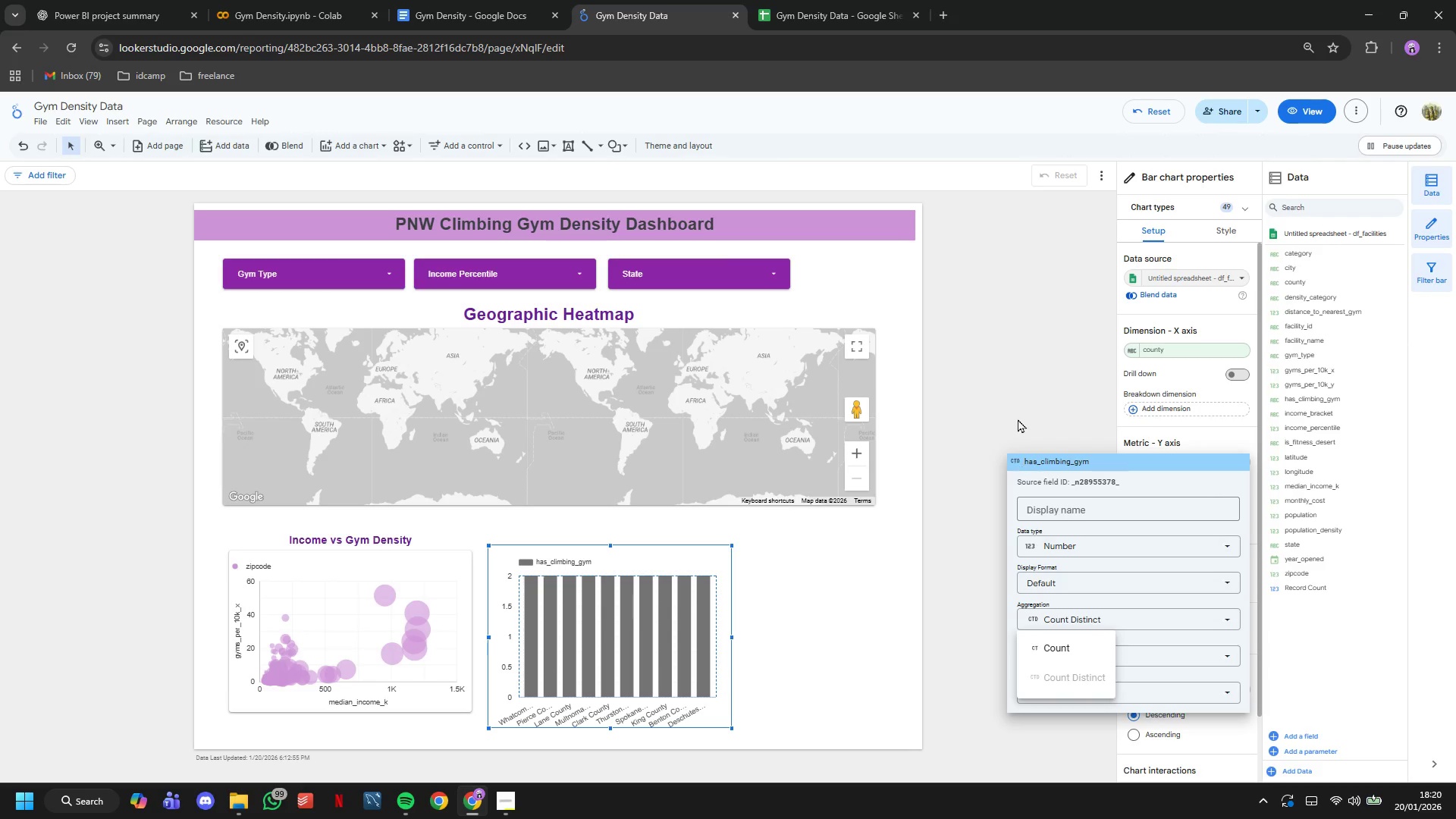 
left_click([1018, 416])
 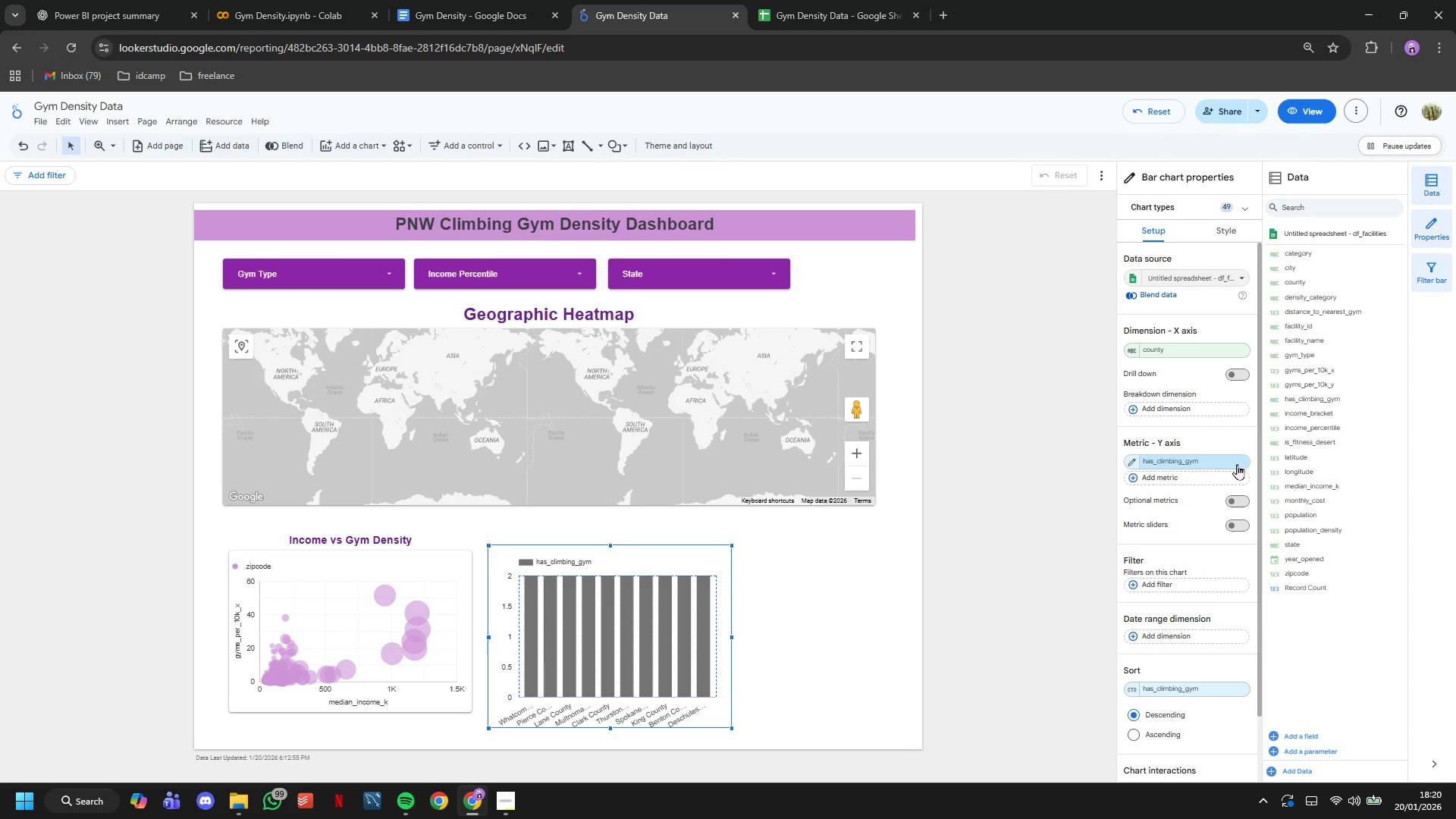 
left_click([1239, 464])
 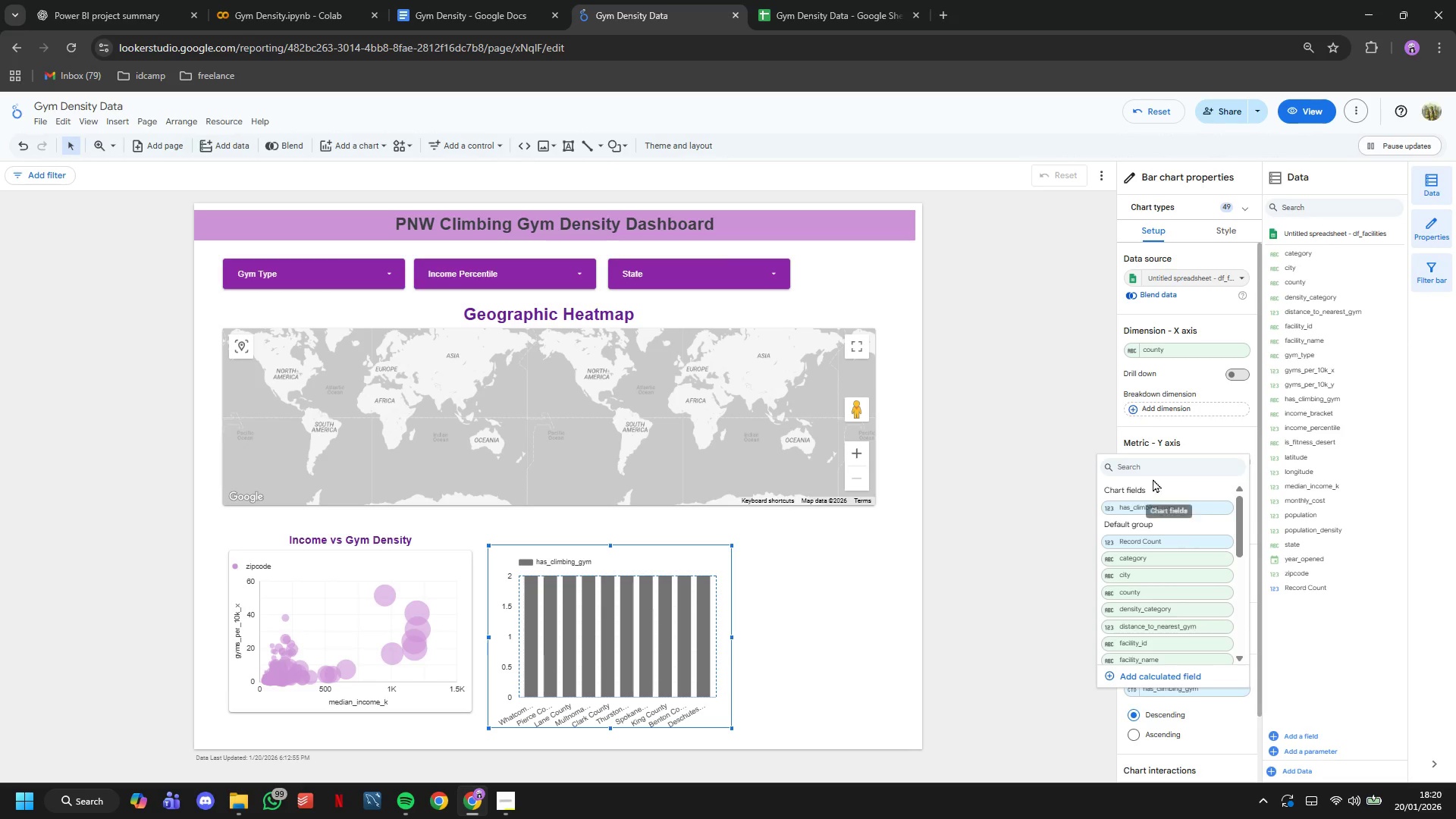 
left_click([1116, 434])
 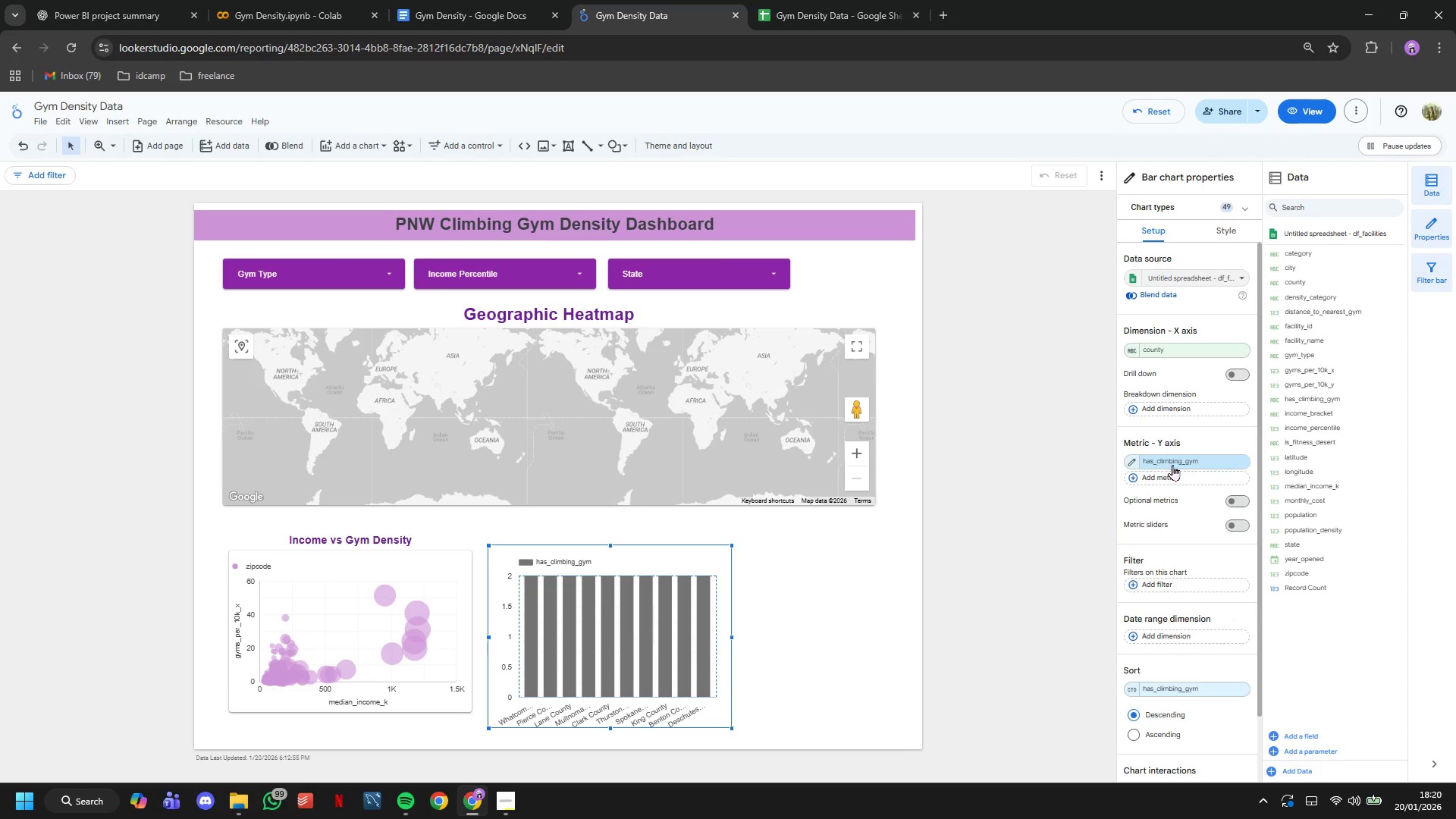 
left_click([1172, 465])
 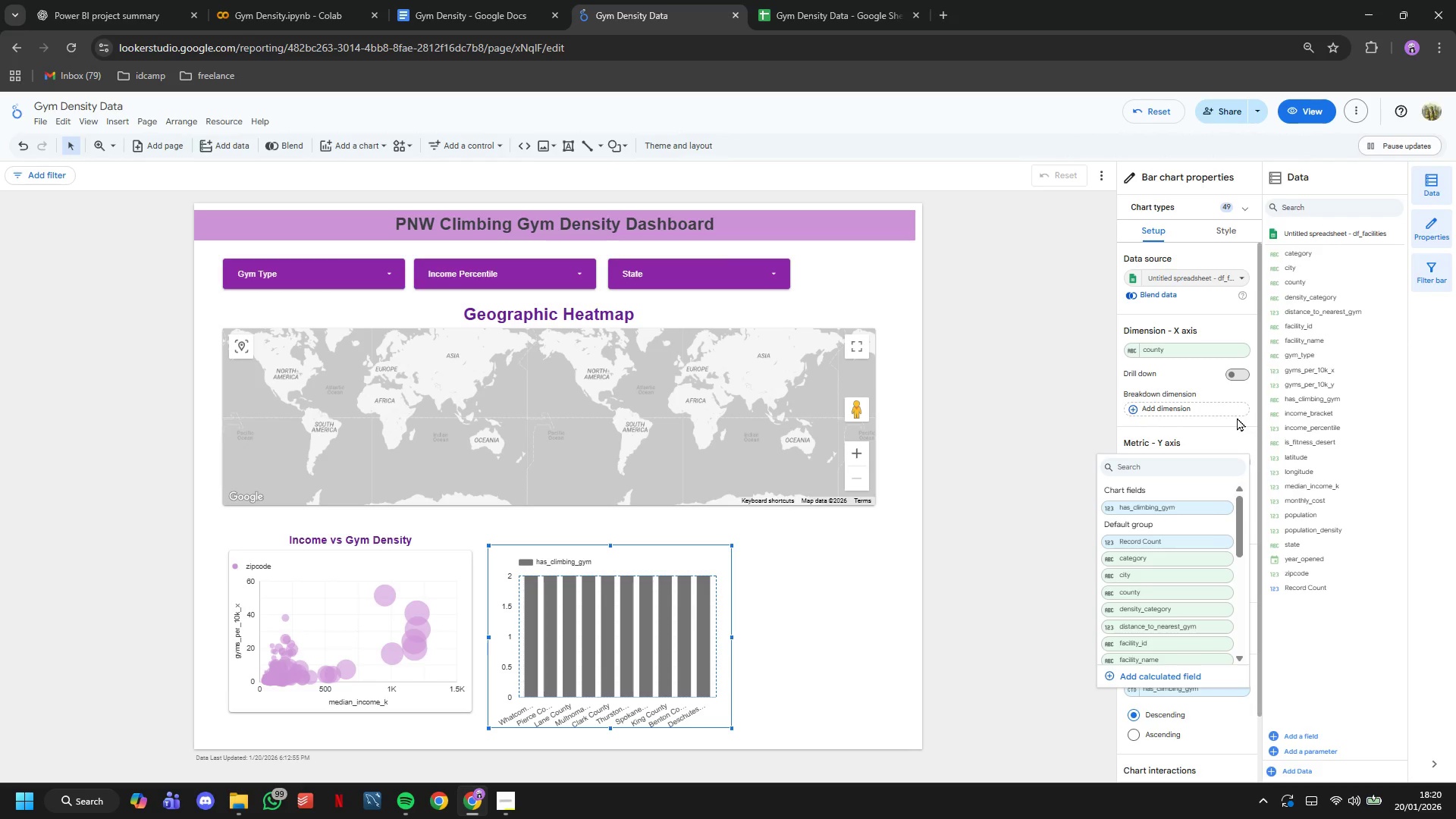 
wait(7.11)
 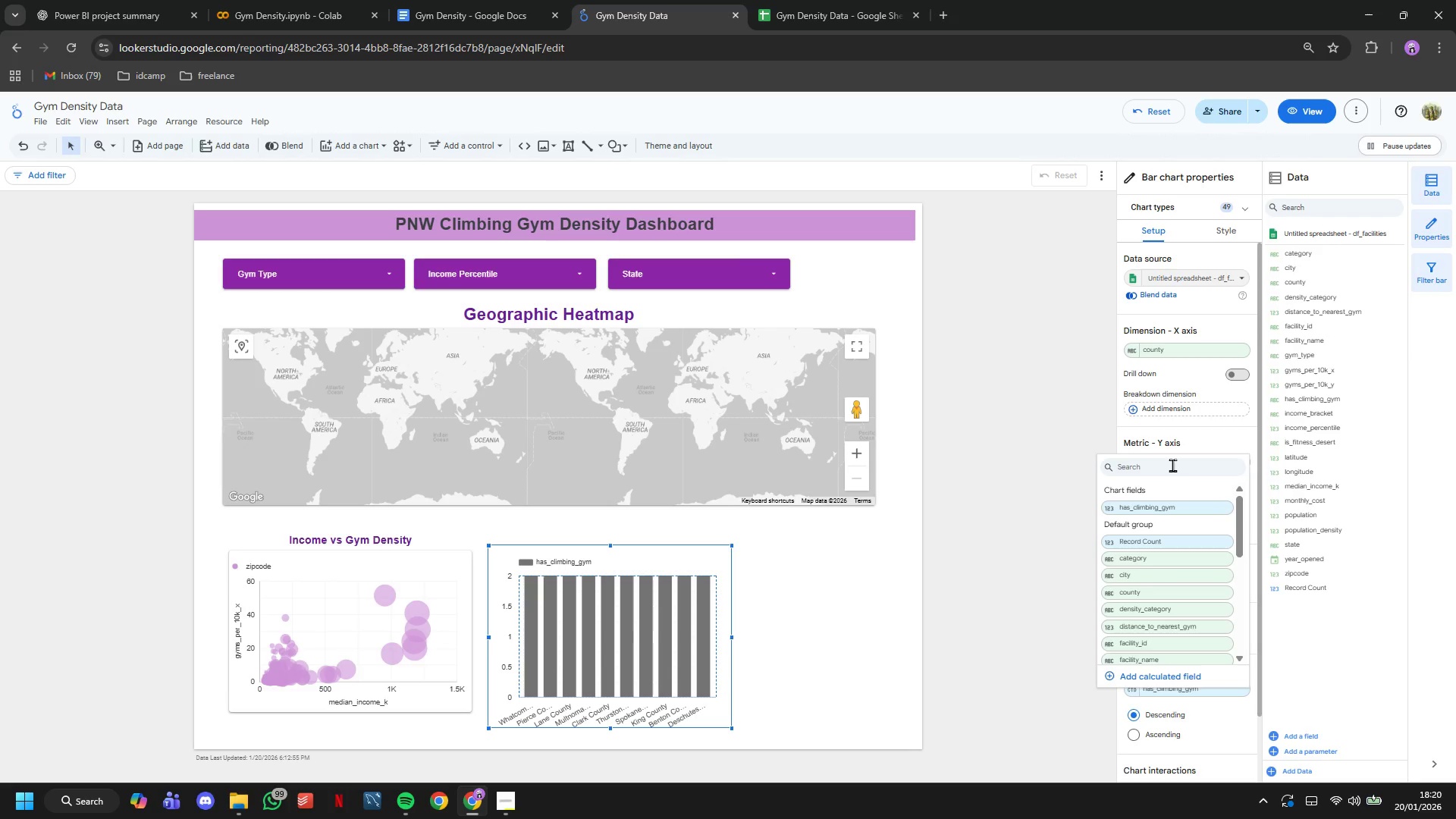 
left_click([1069, 412])
 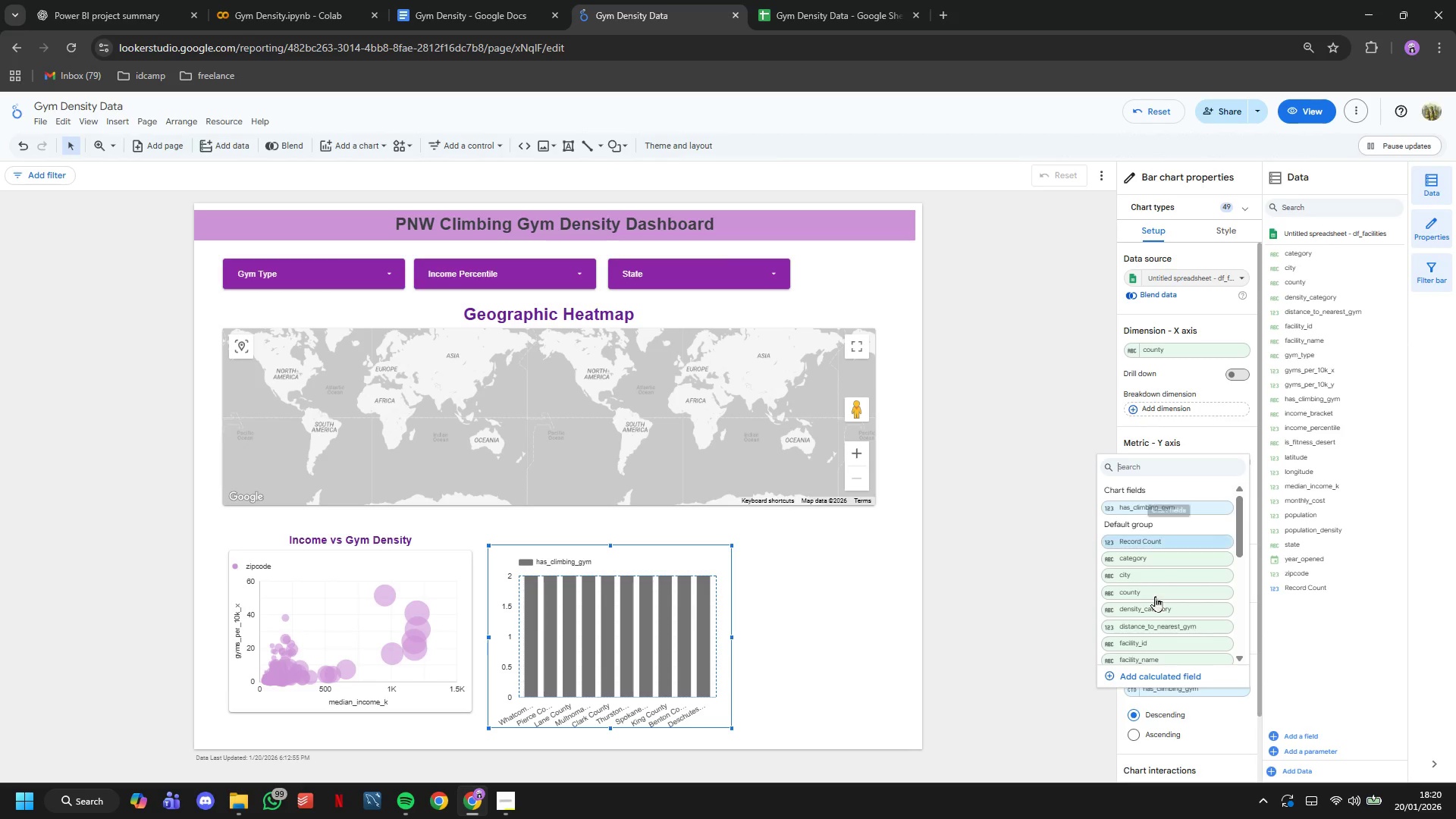 
left_click([1151, 679])
 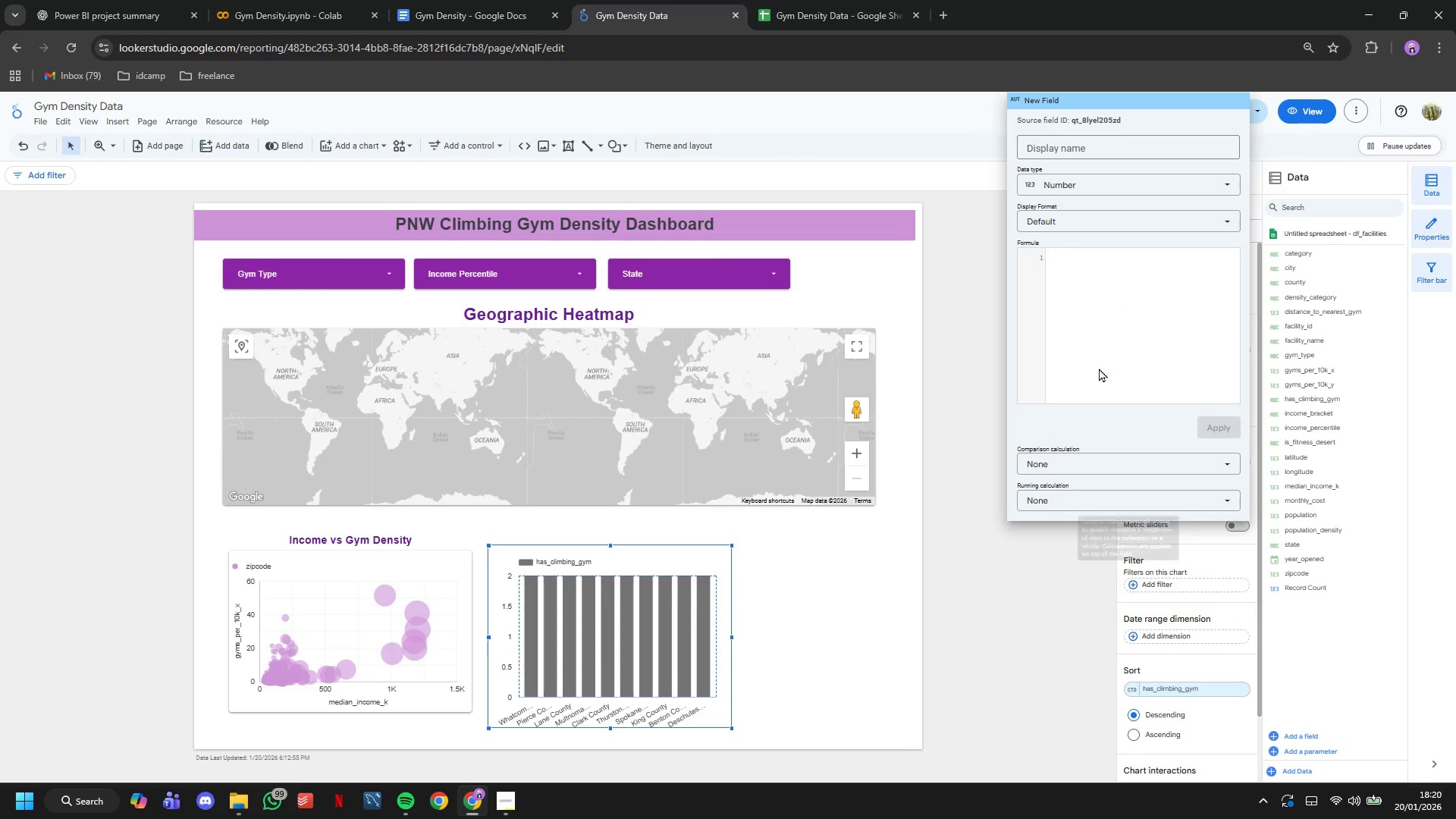 
left_click([1100, 318])
 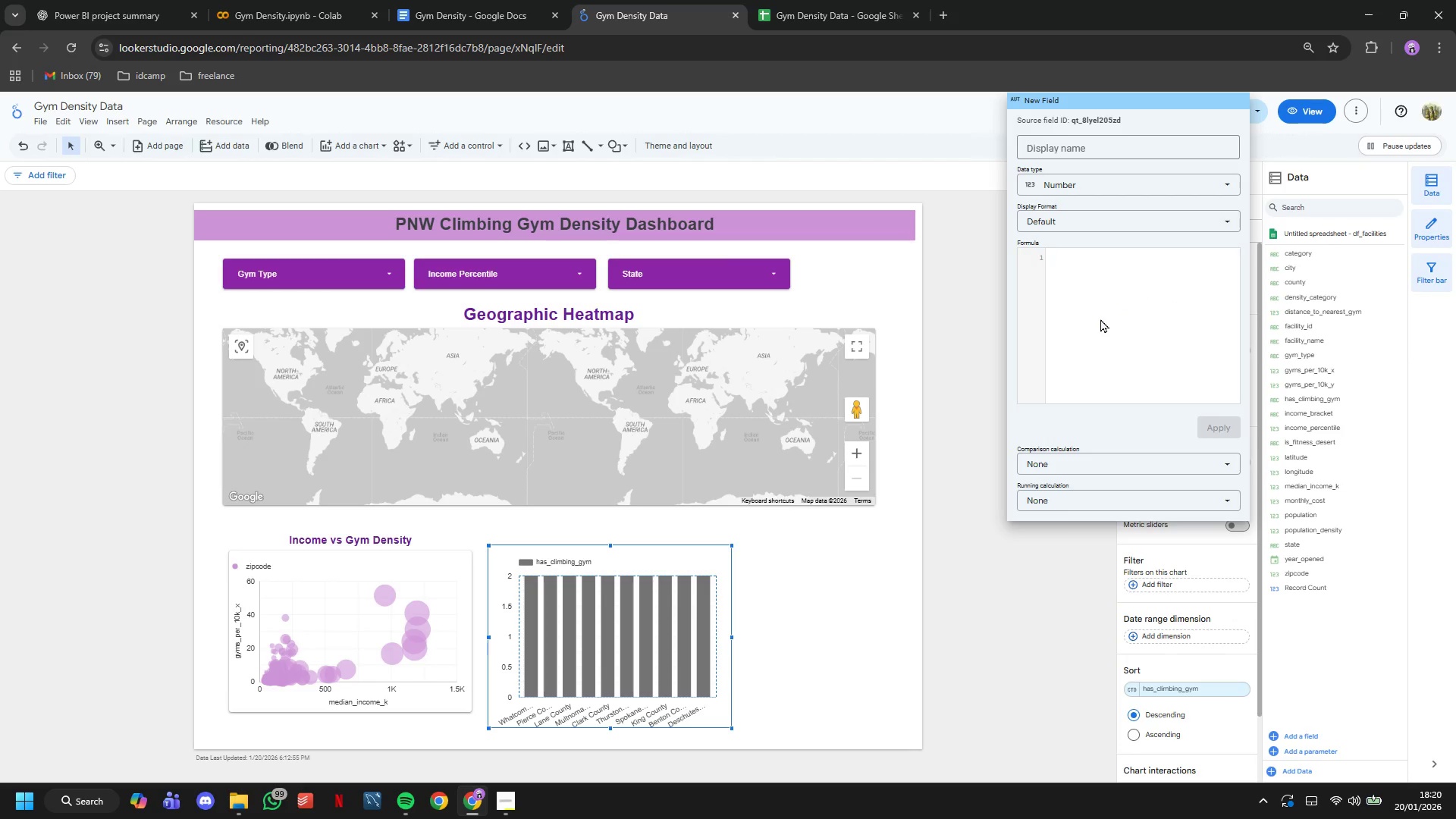 
type(sum(case when has)
key(Tab)
key(Tab)
key(Backspace)
 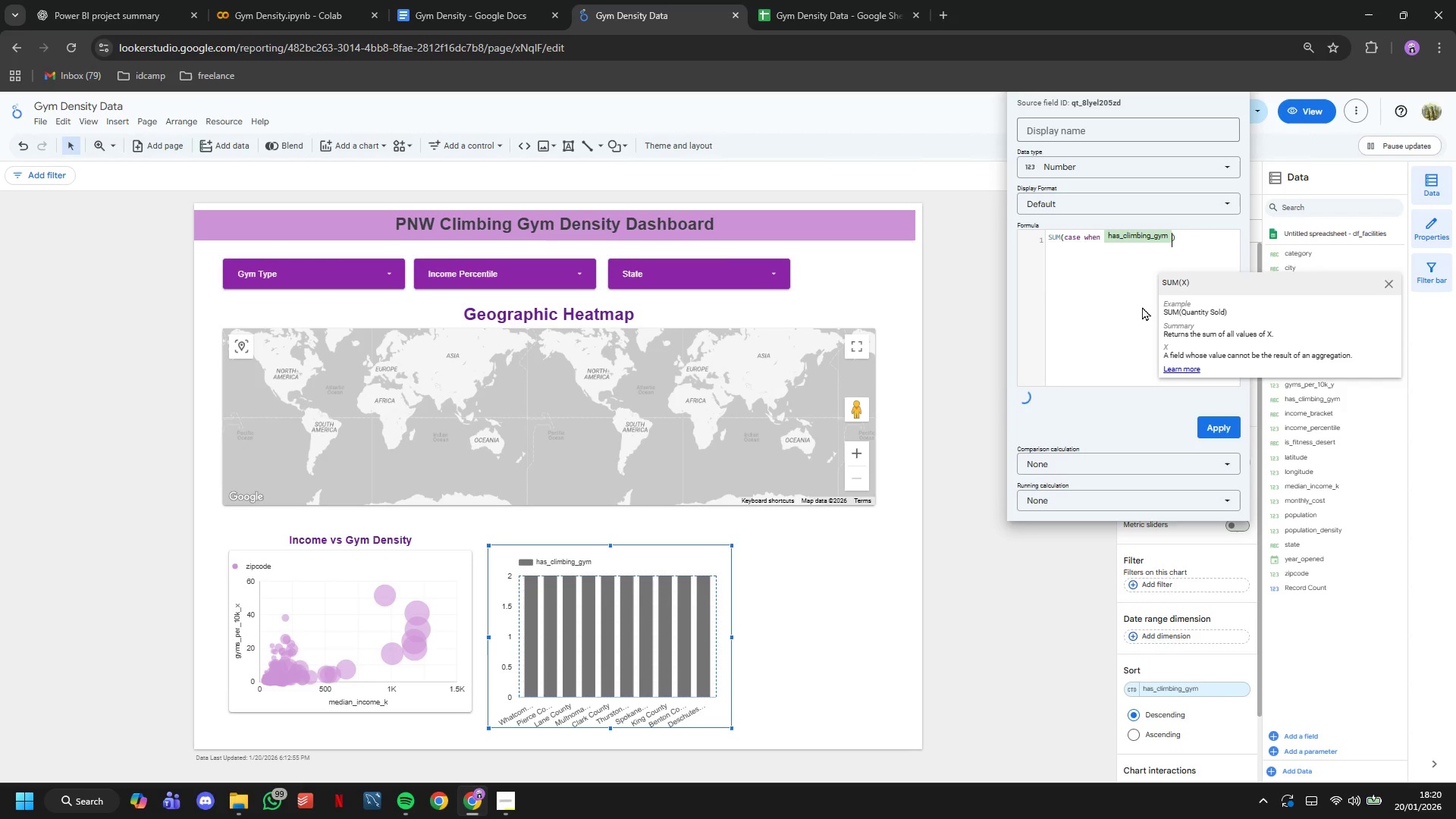 
key(Equal)
 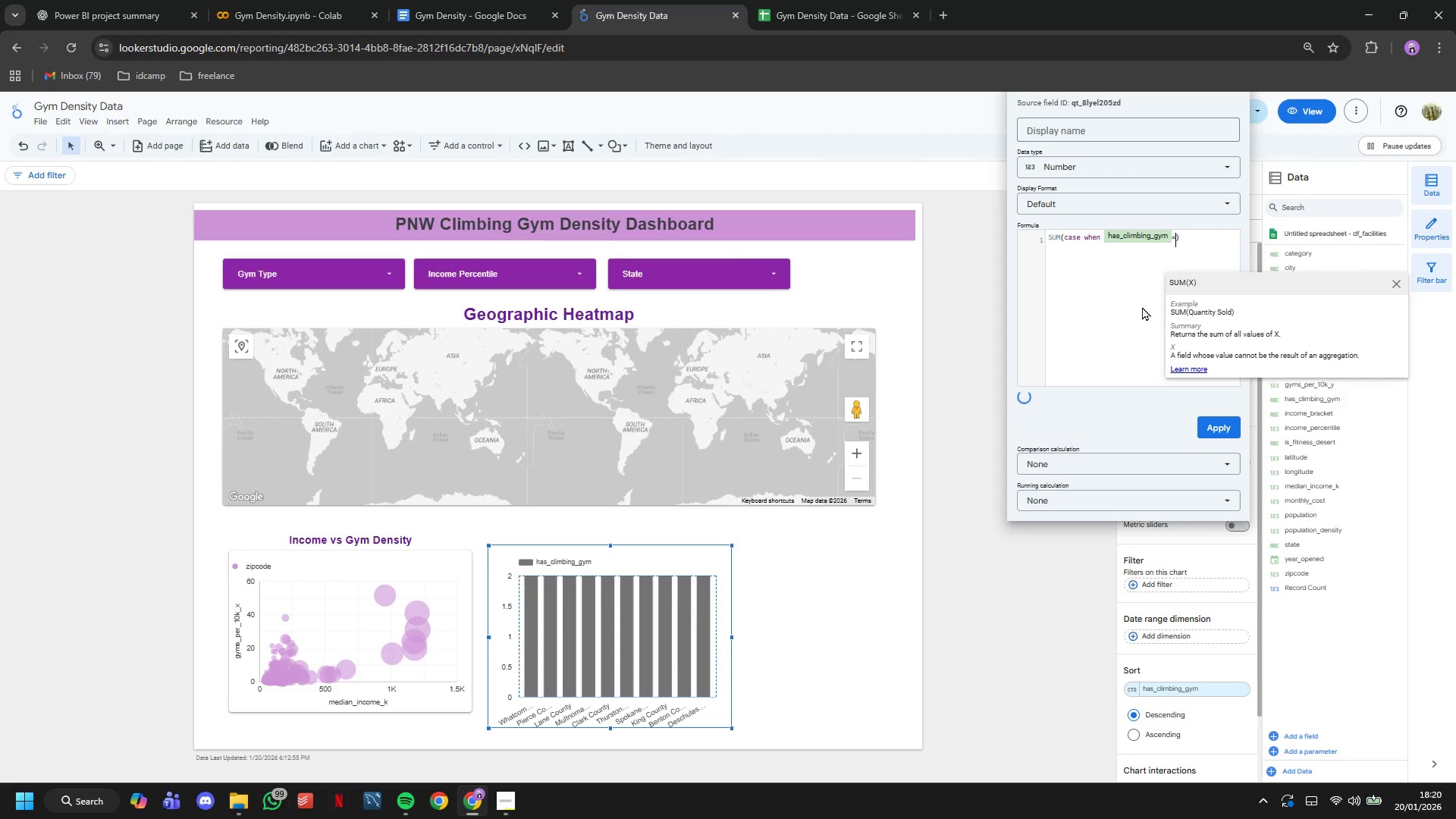 
key(1)
 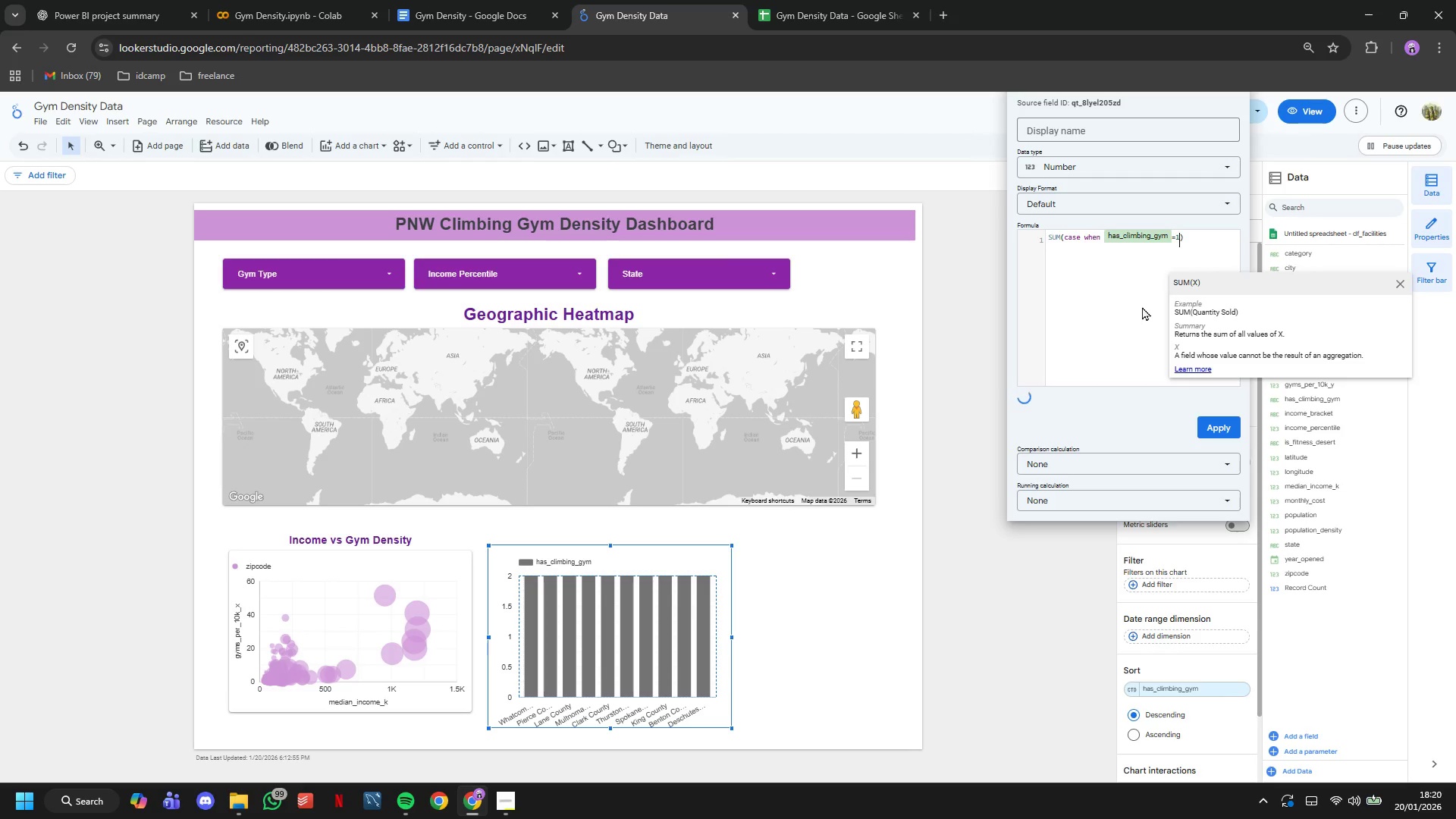 
key(ArrowRight)
 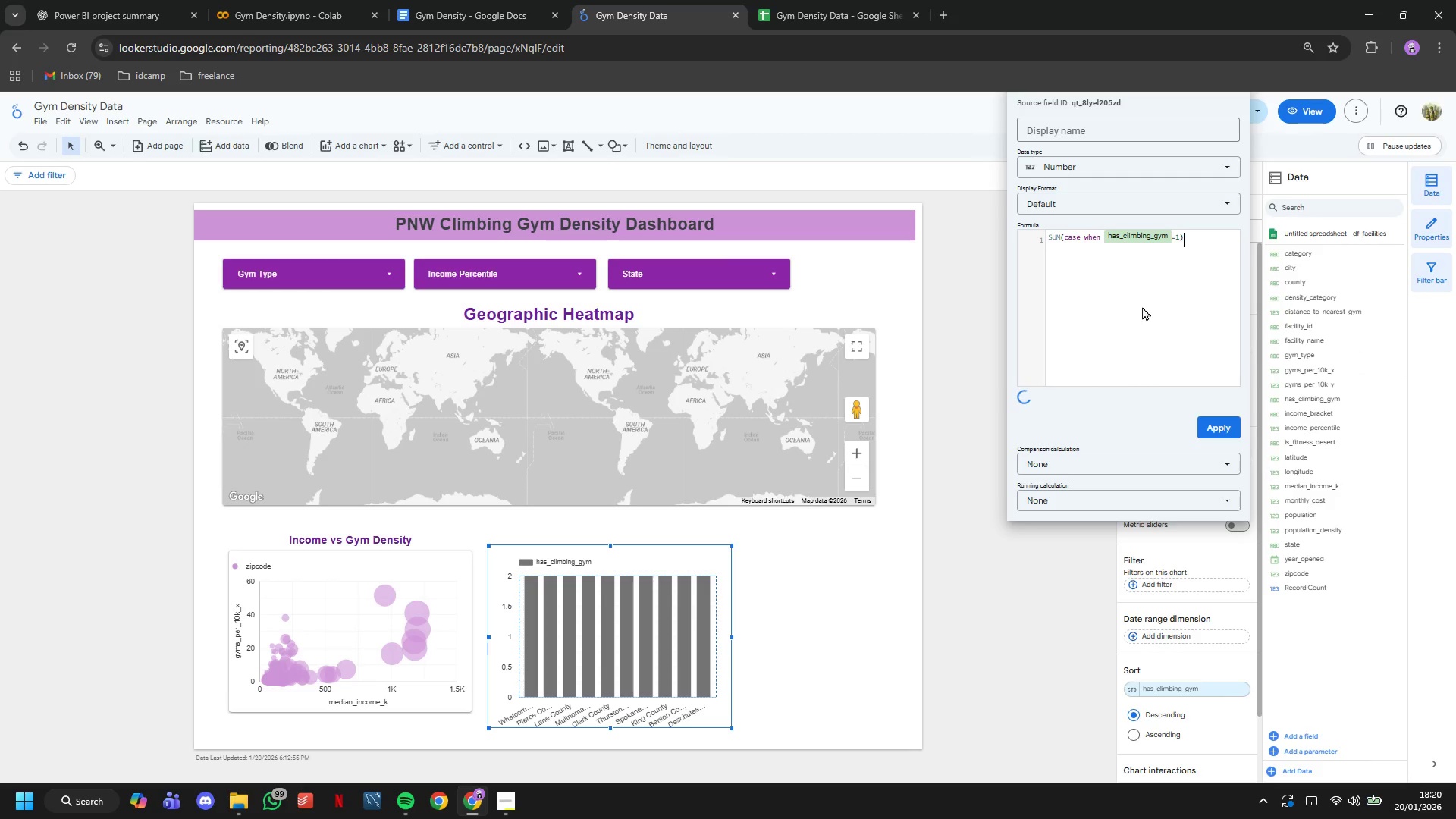 
key(ArrowLeft)
 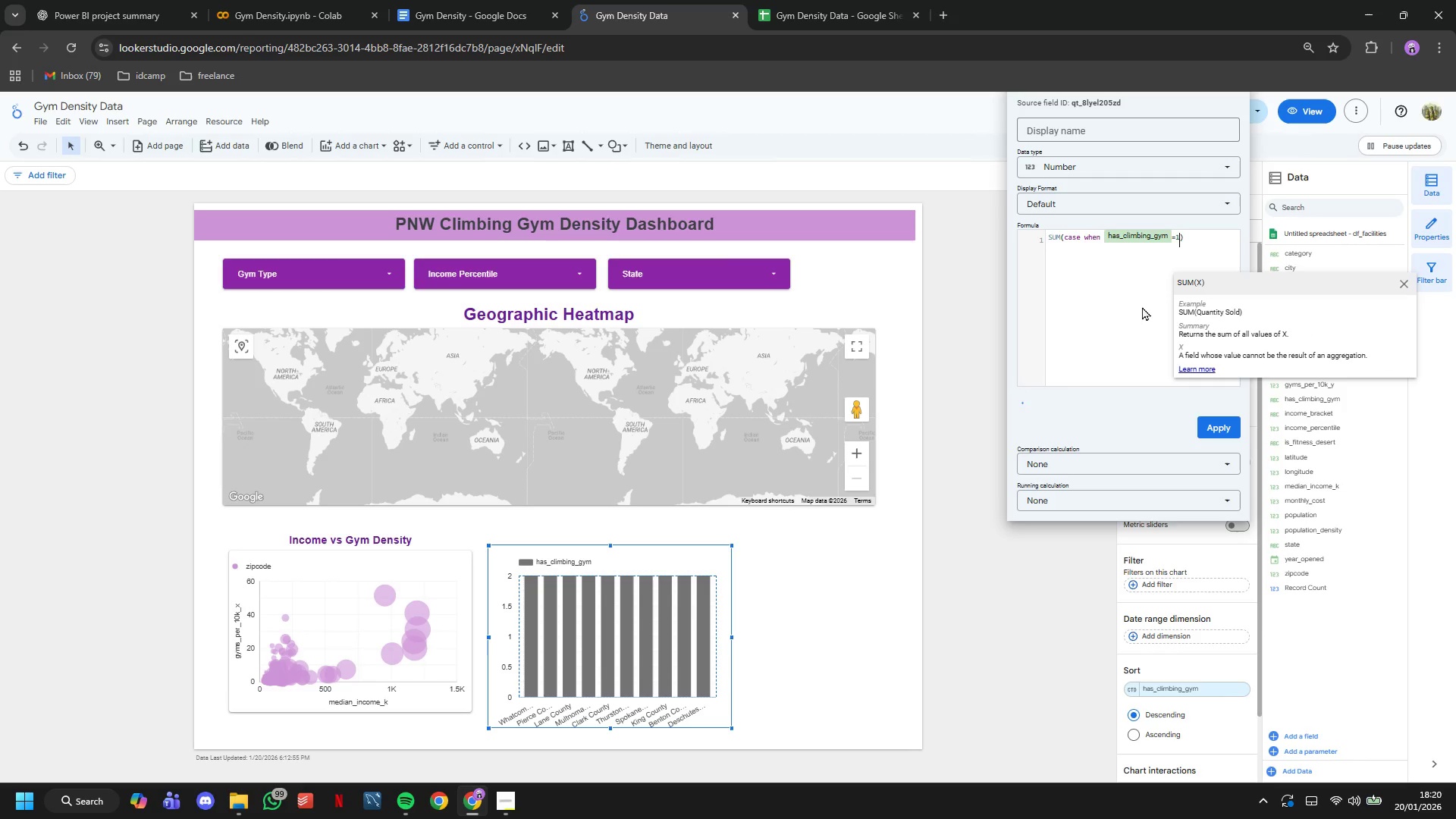 
type( THEN 1 end)
 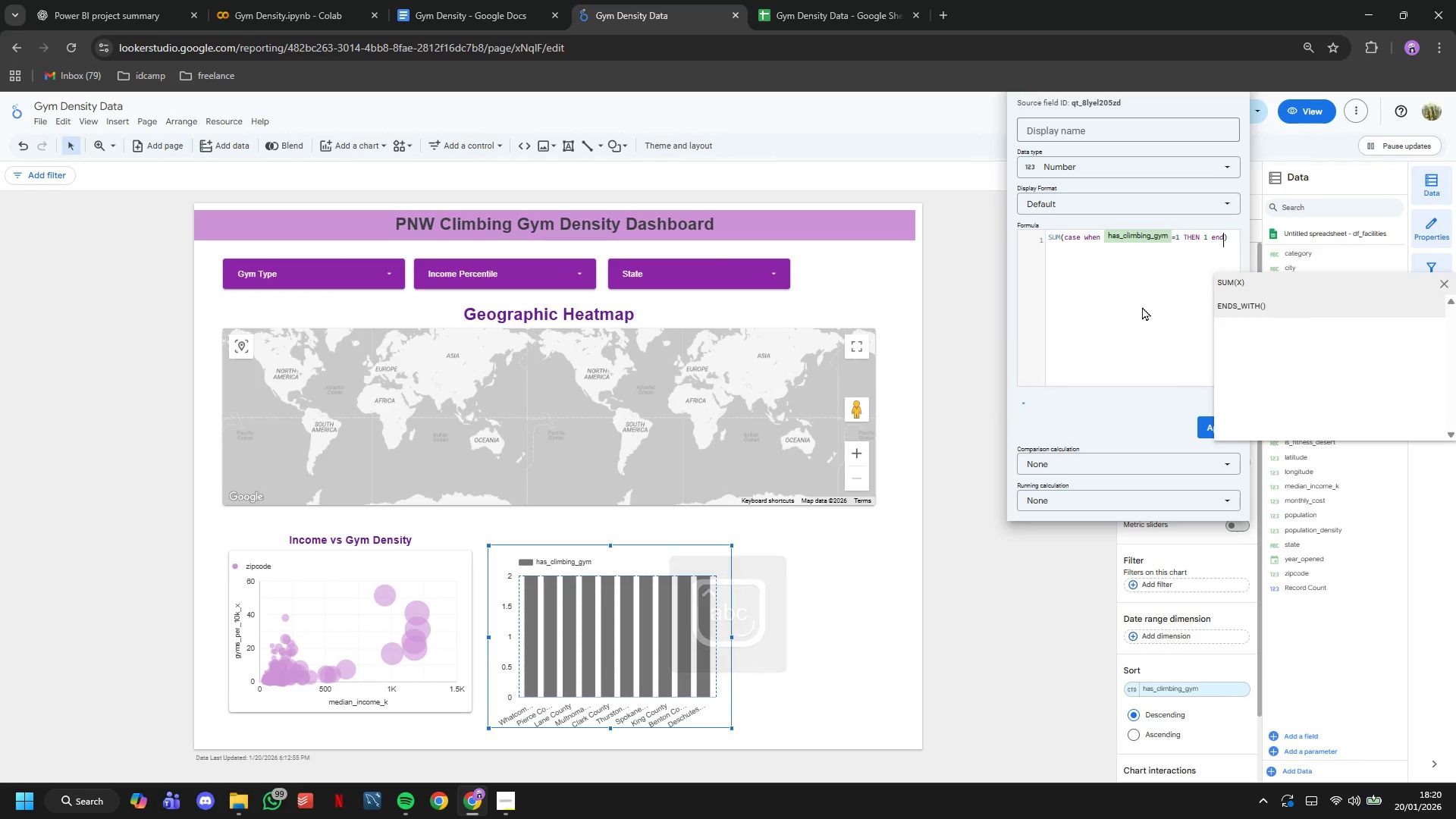 
key(ArrowRight)
 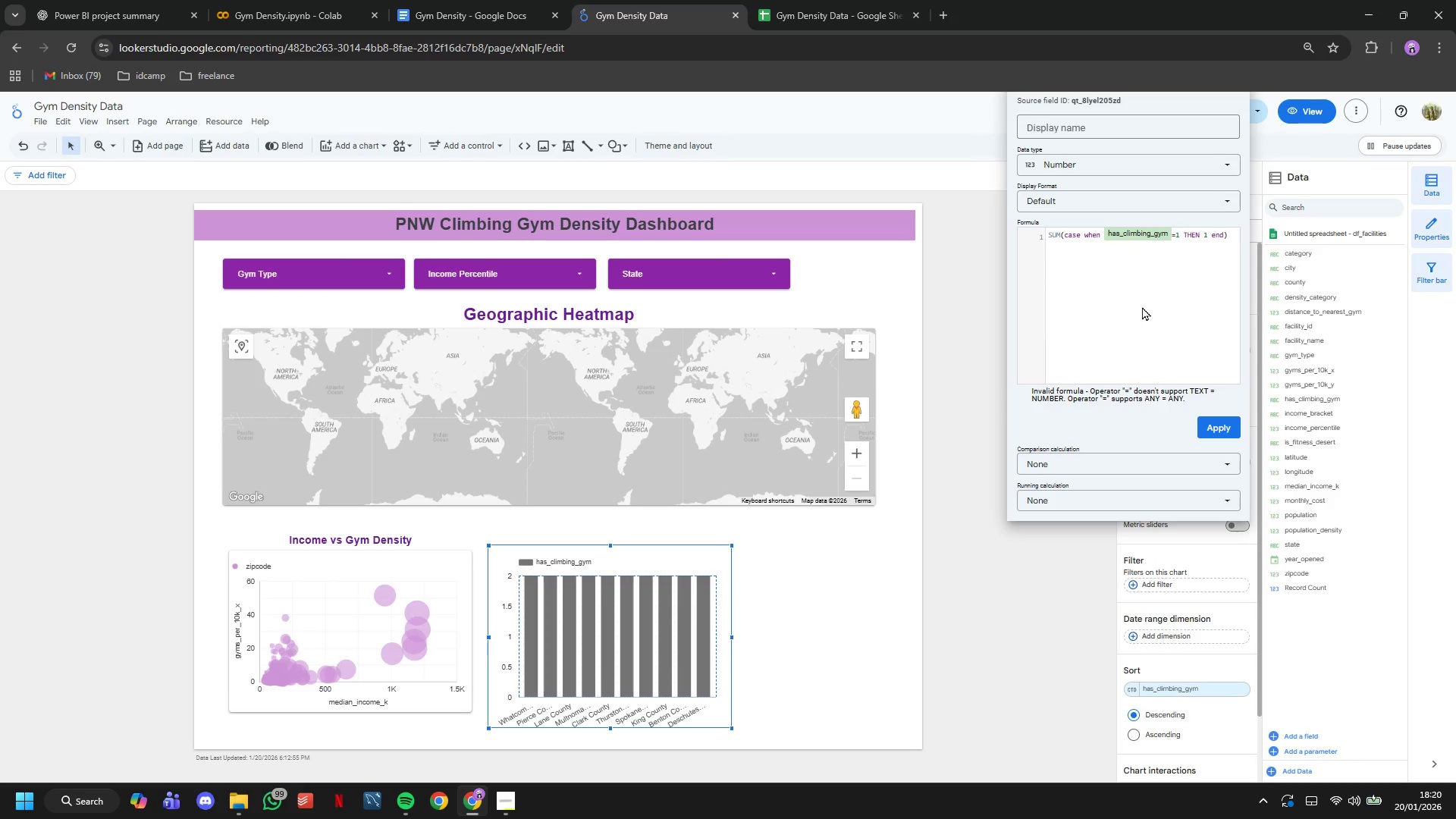 
key(ArrowLeft)
 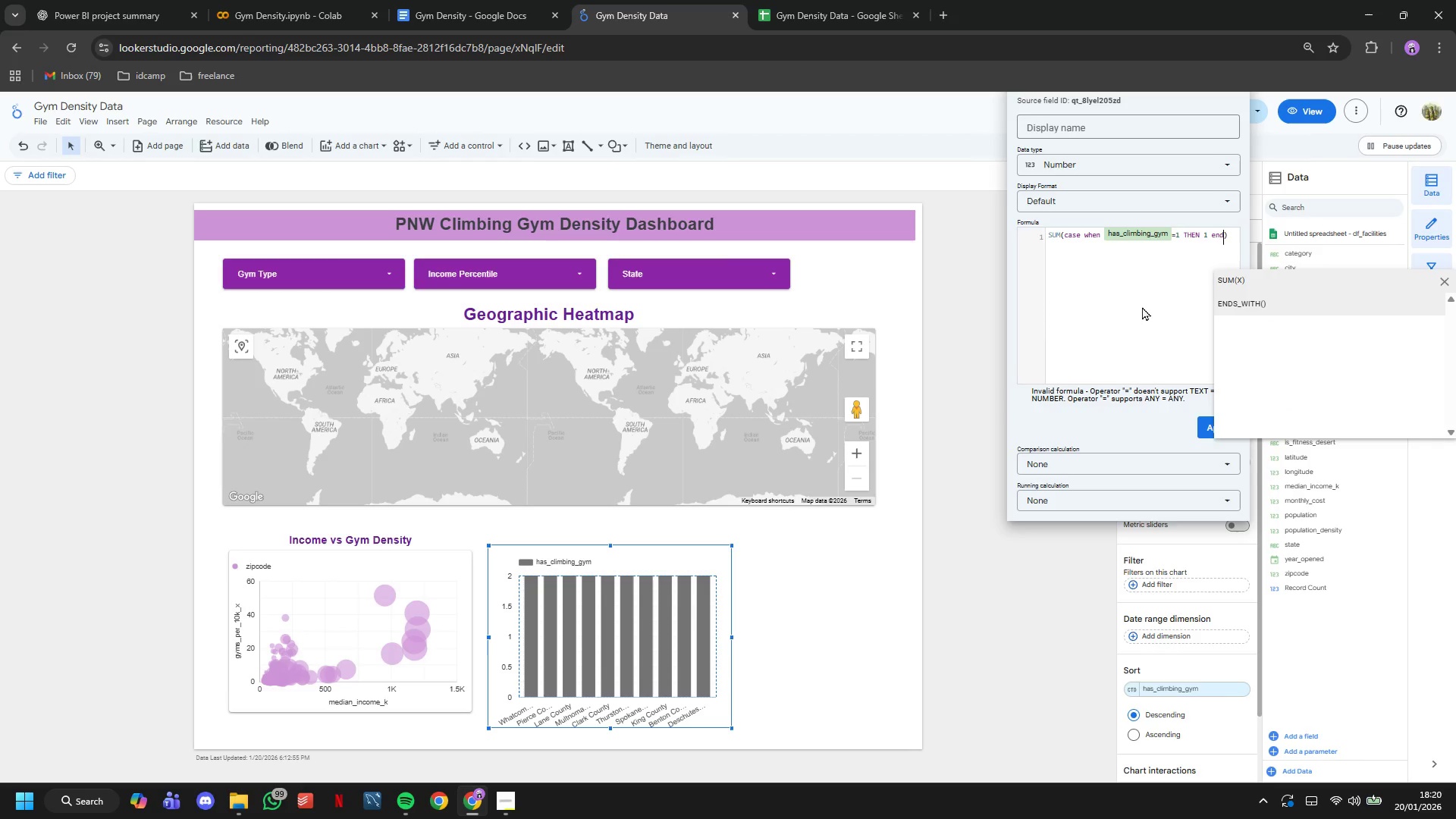 
key(ArrowLeft)
 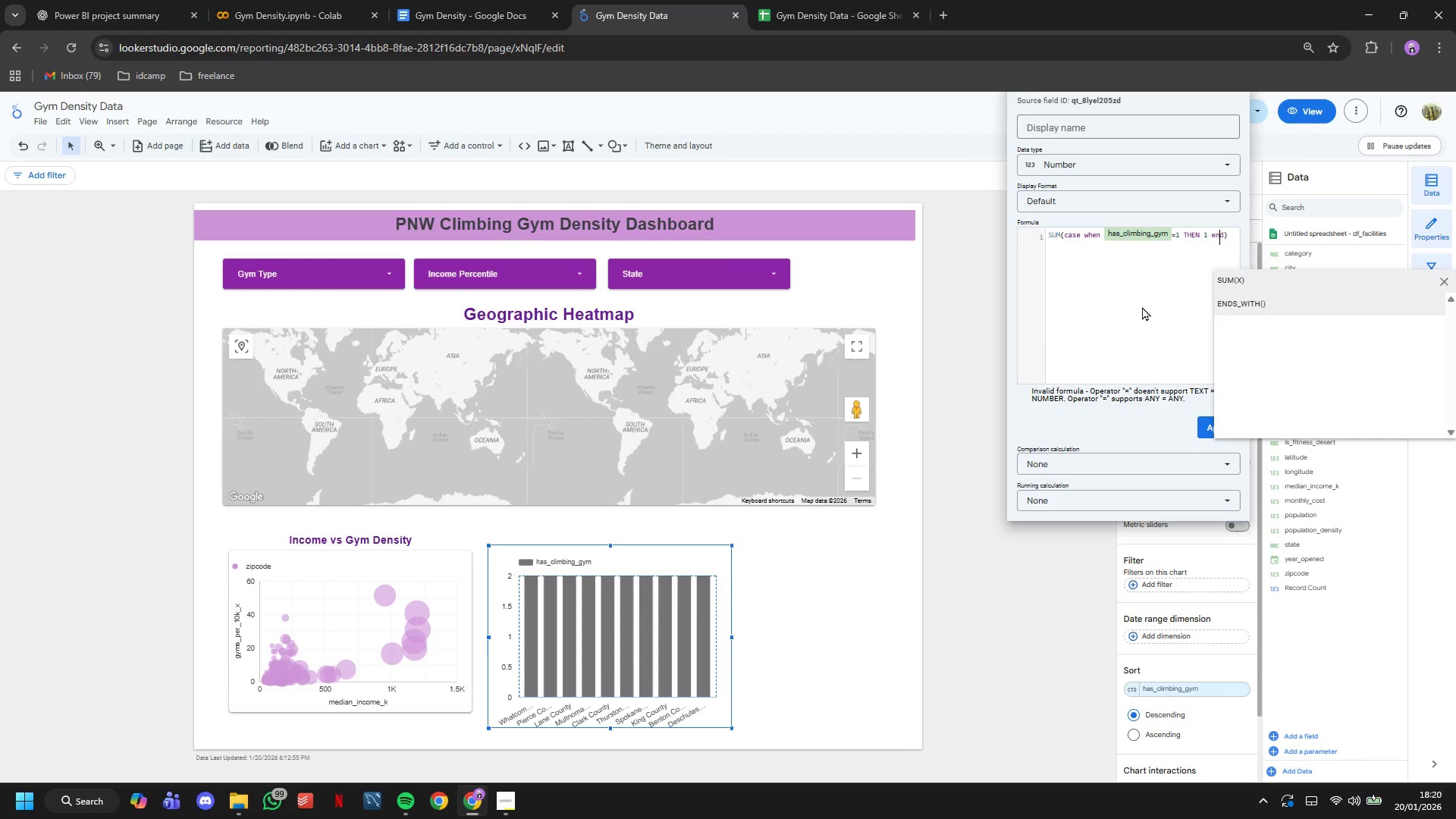 
key(ArrowLeft)
 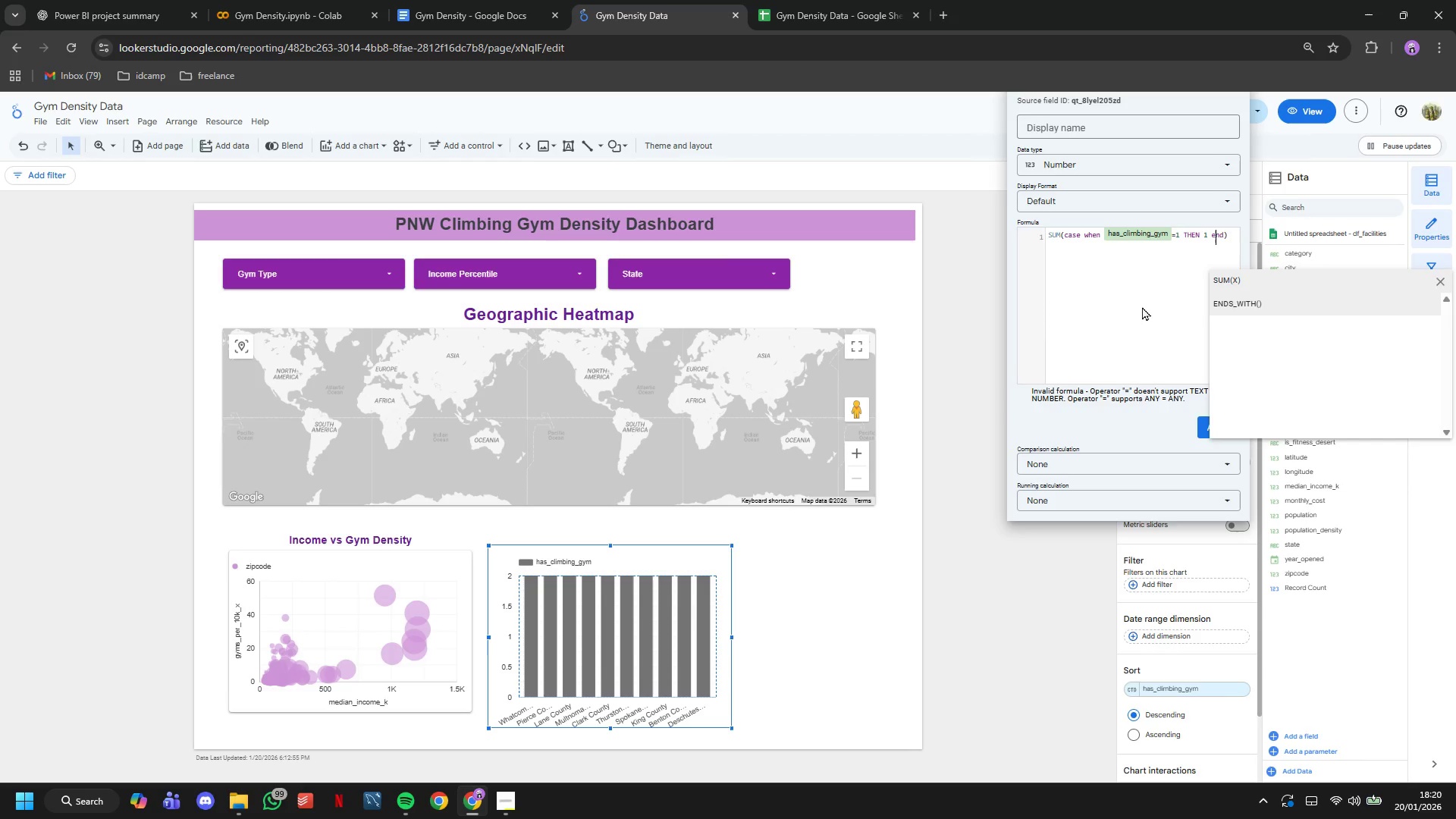 
key(ArrowLeft)
 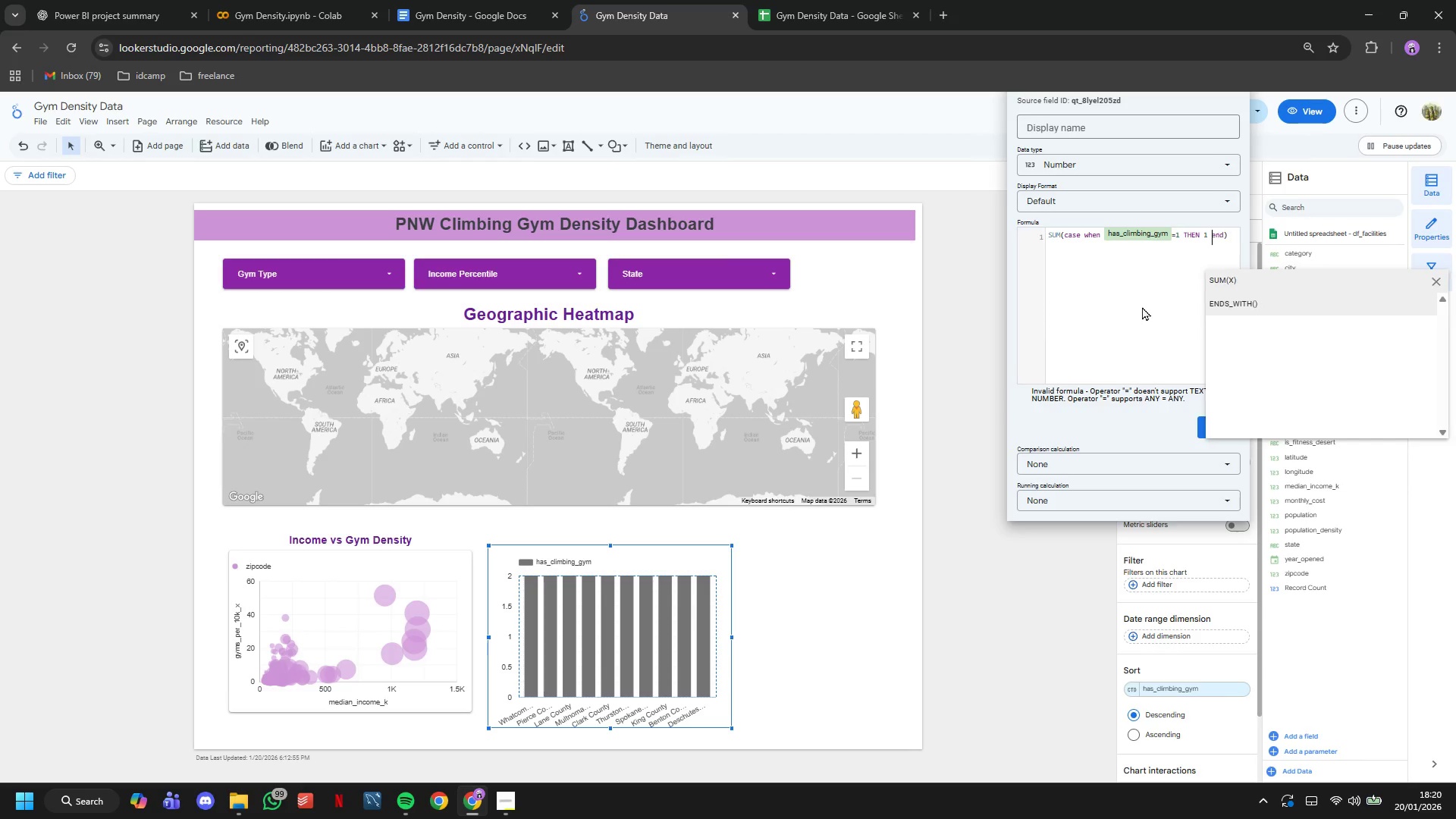 
key(ArrowLeft)
 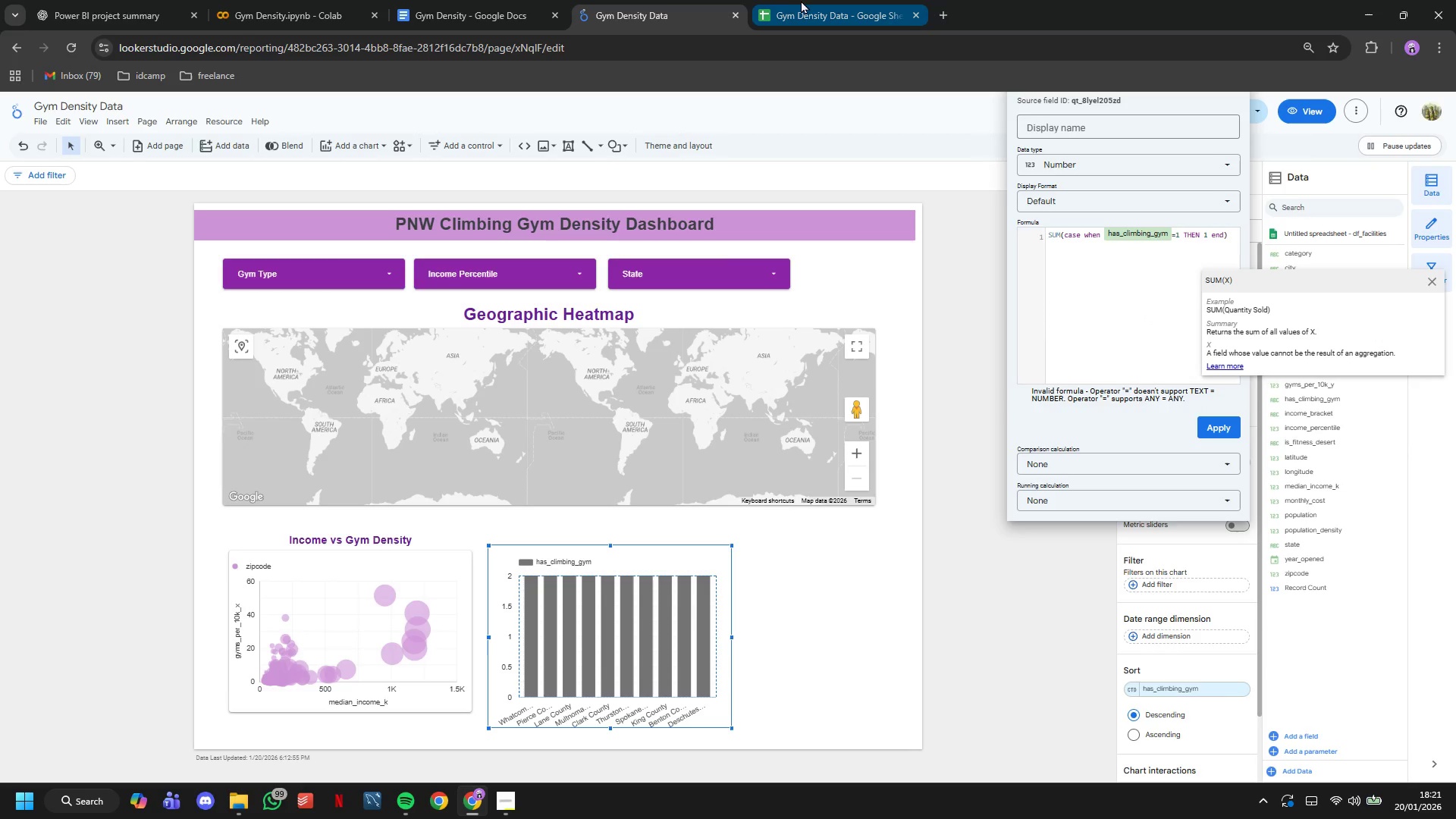 
left_click([793, 0])
 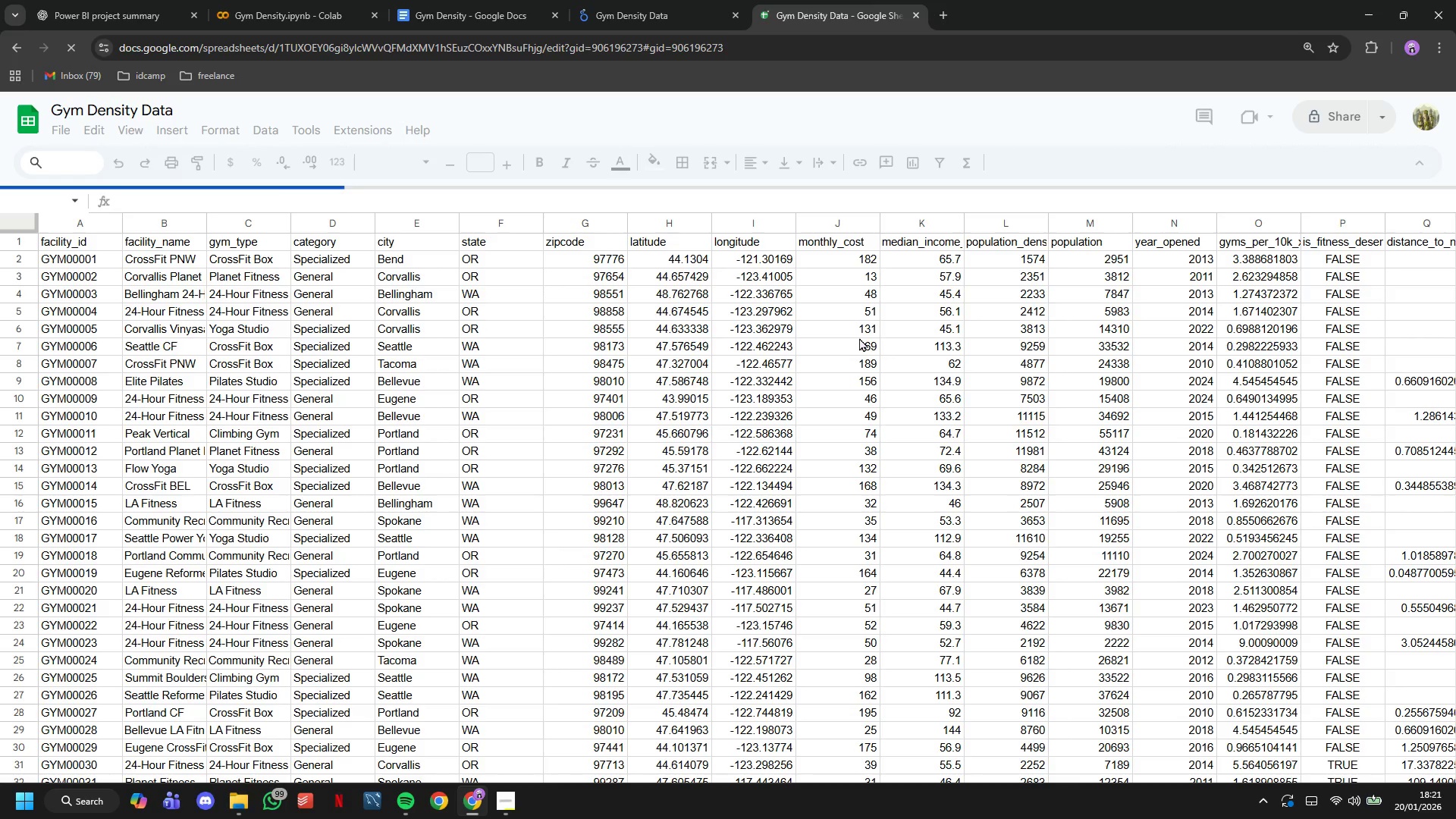 
left_click([860, 337])
 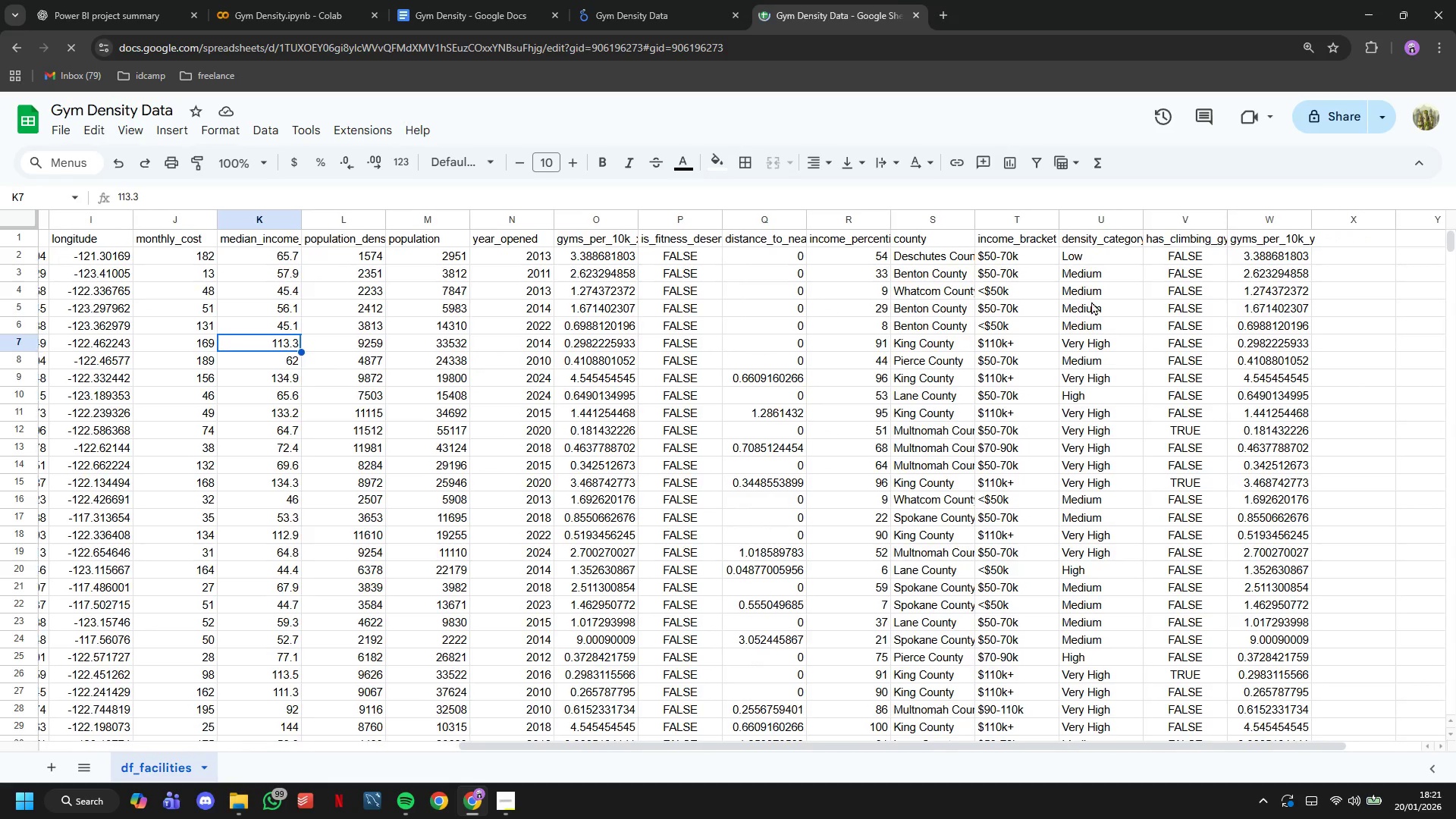 
left_click([651, 0])
 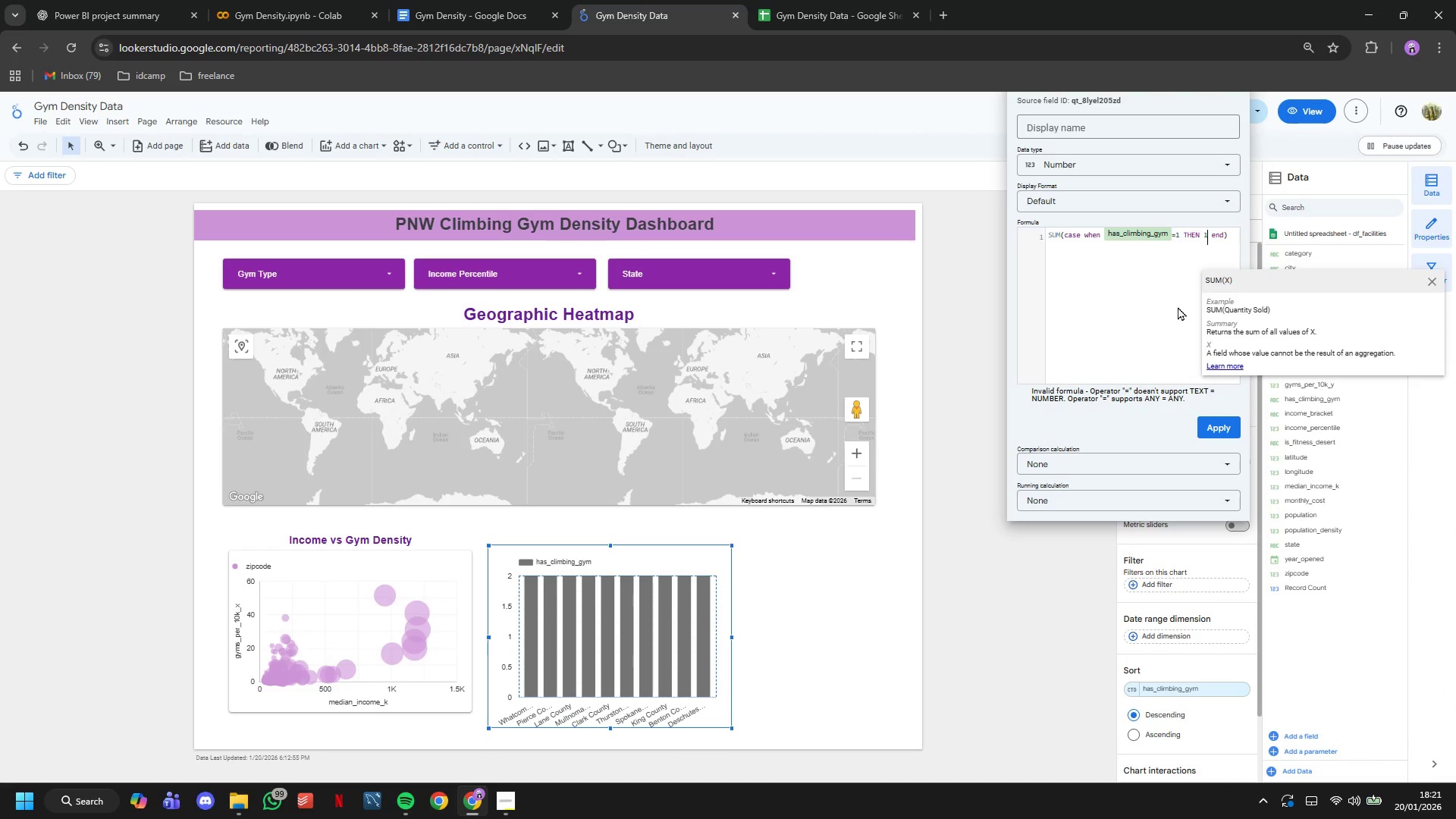 
key(Backspace)
type("TRUE)
 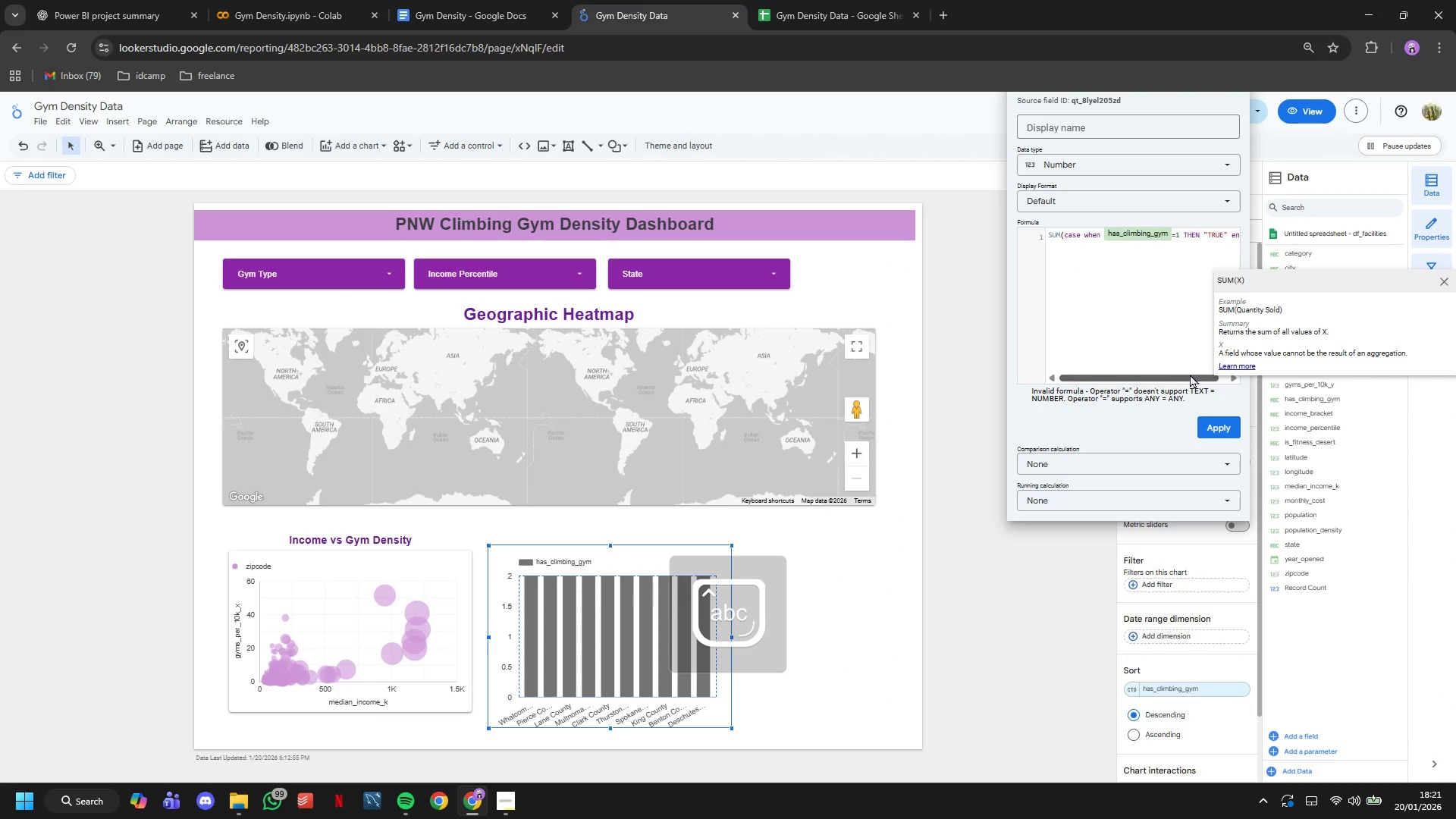 
left_click_drag(start_coordinate=[1190, 374], to_coordinate=[1220, 375])
 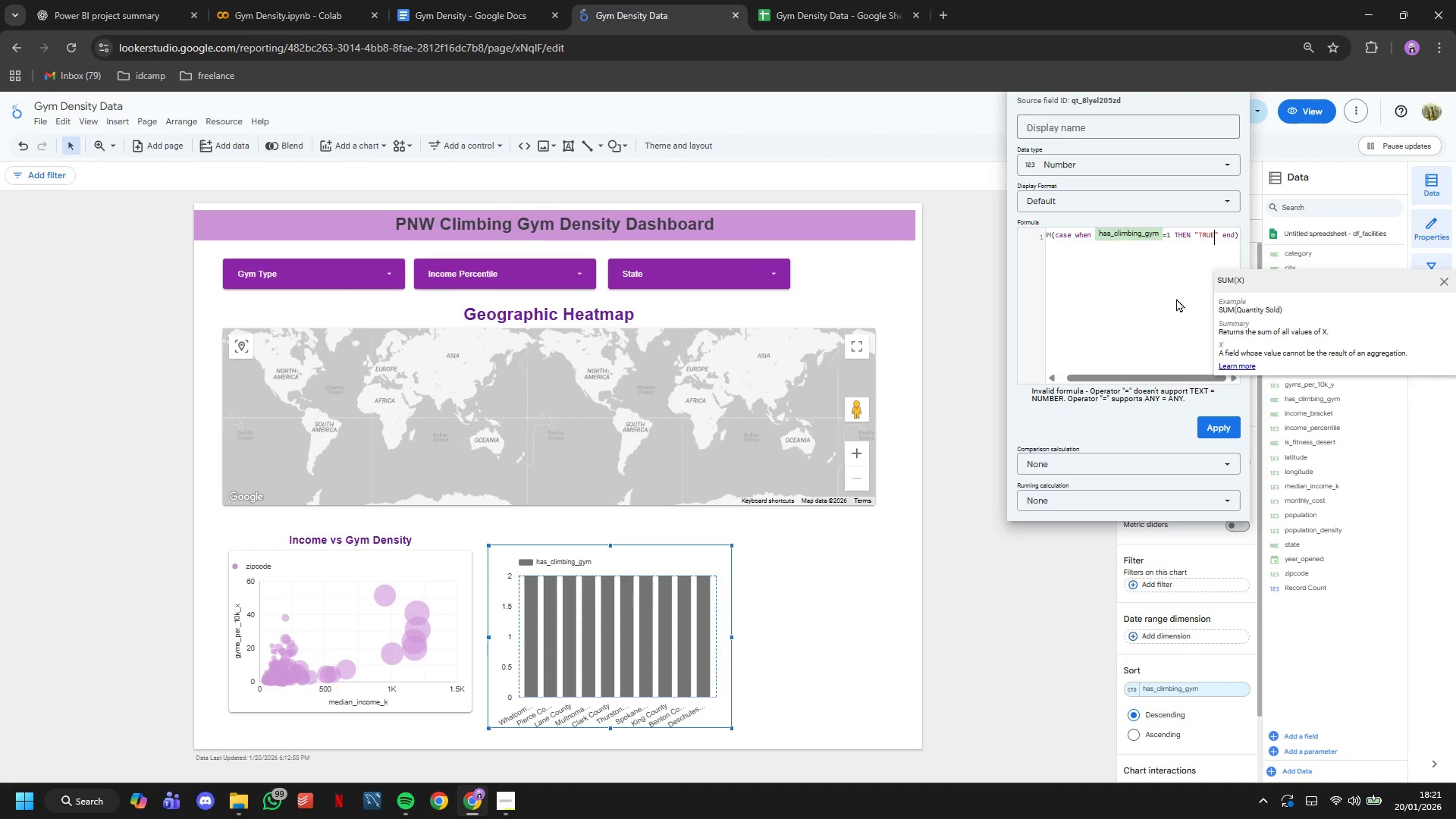 
left_click([1176, 298])
 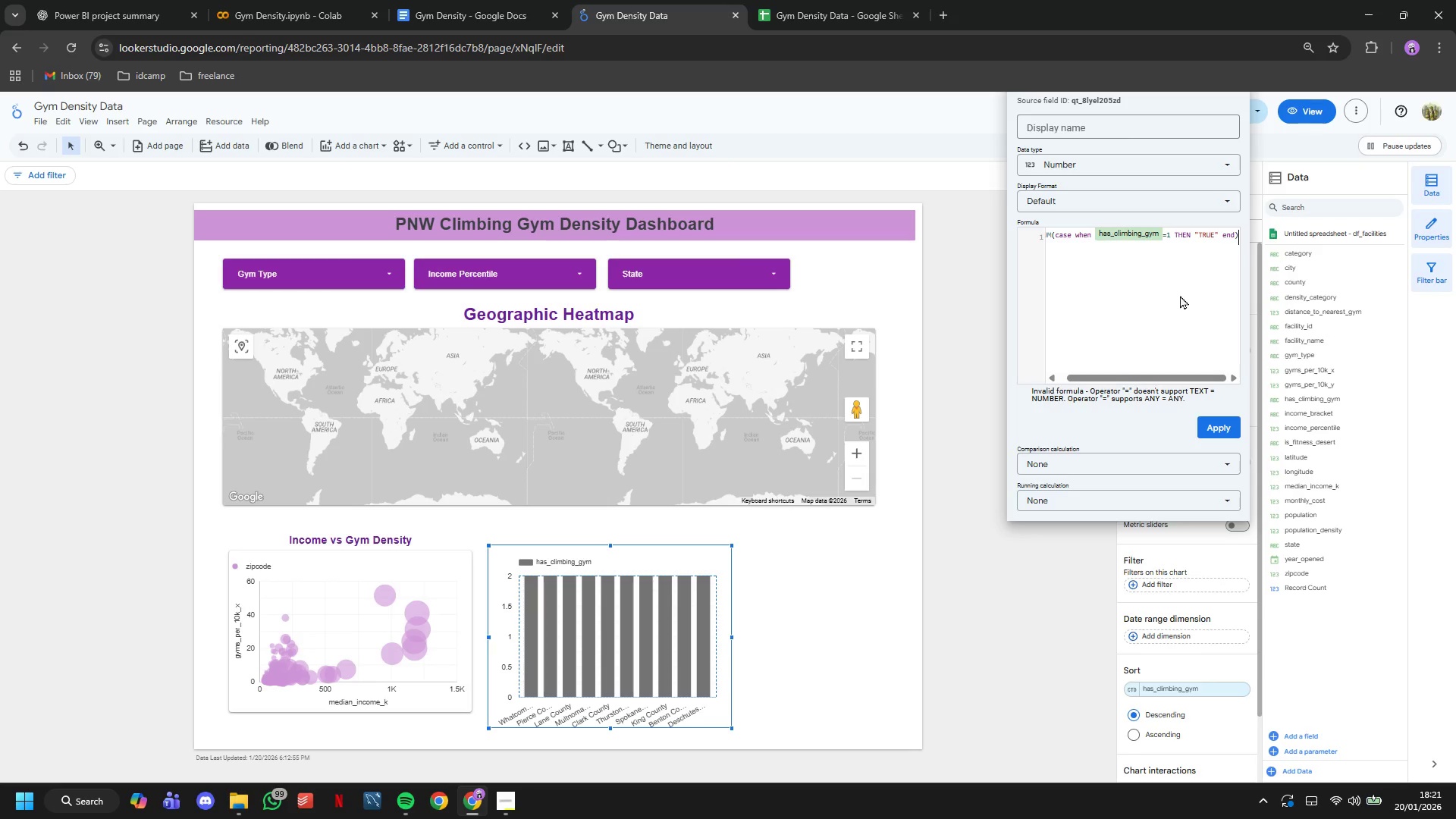 
key(Control+A)
 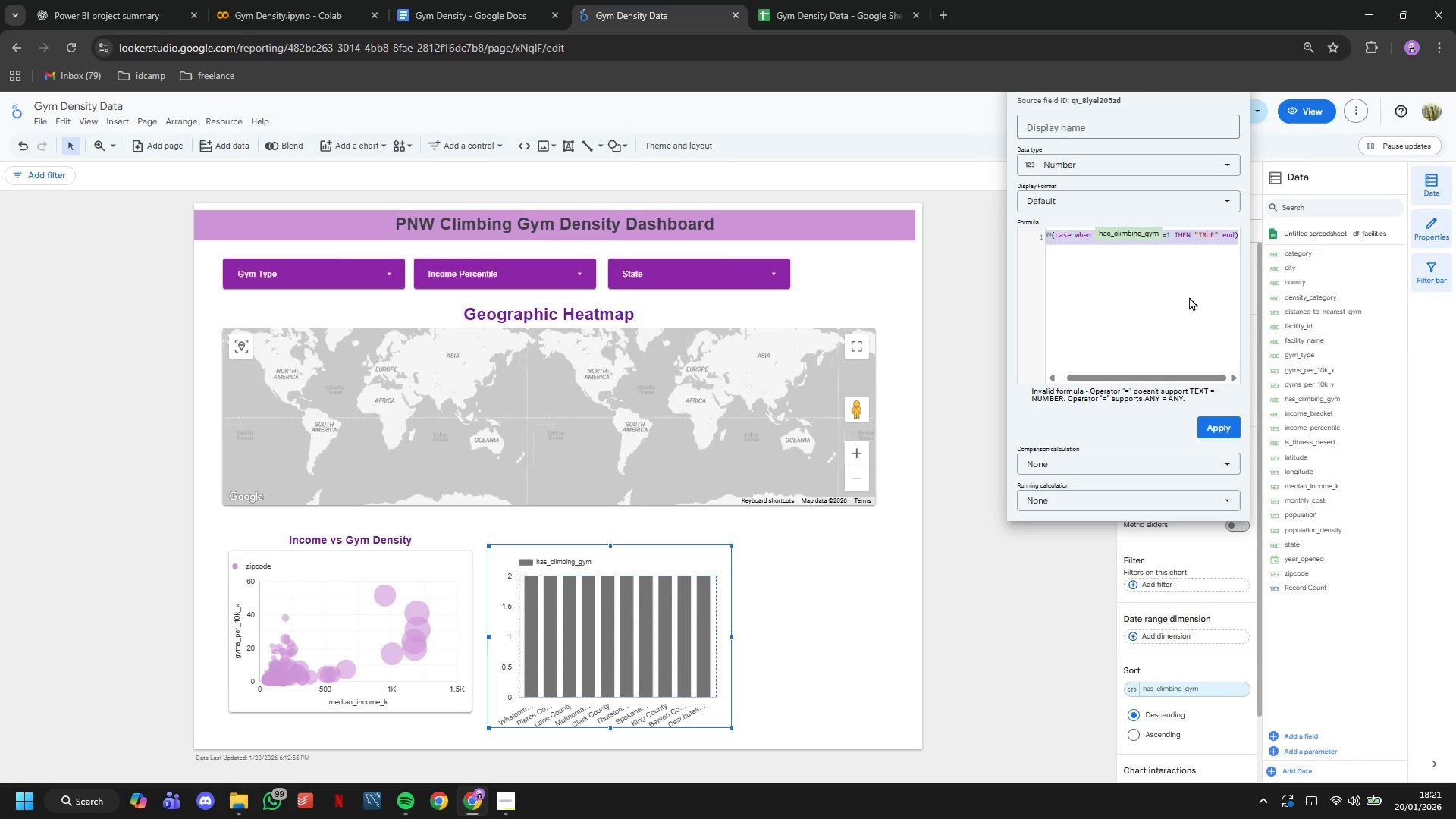 
key(Control+C)
 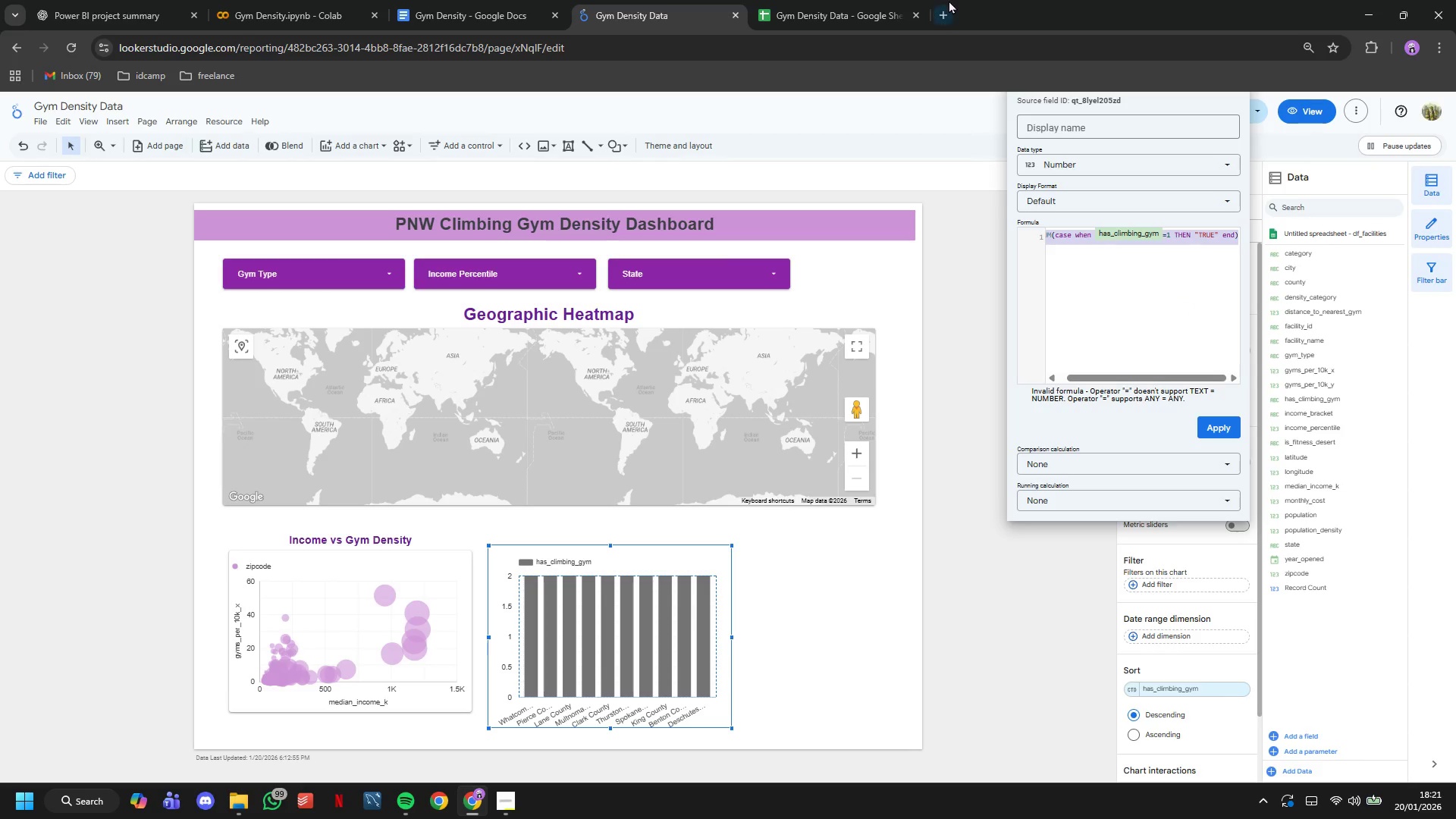 
left_click([948, 0])
 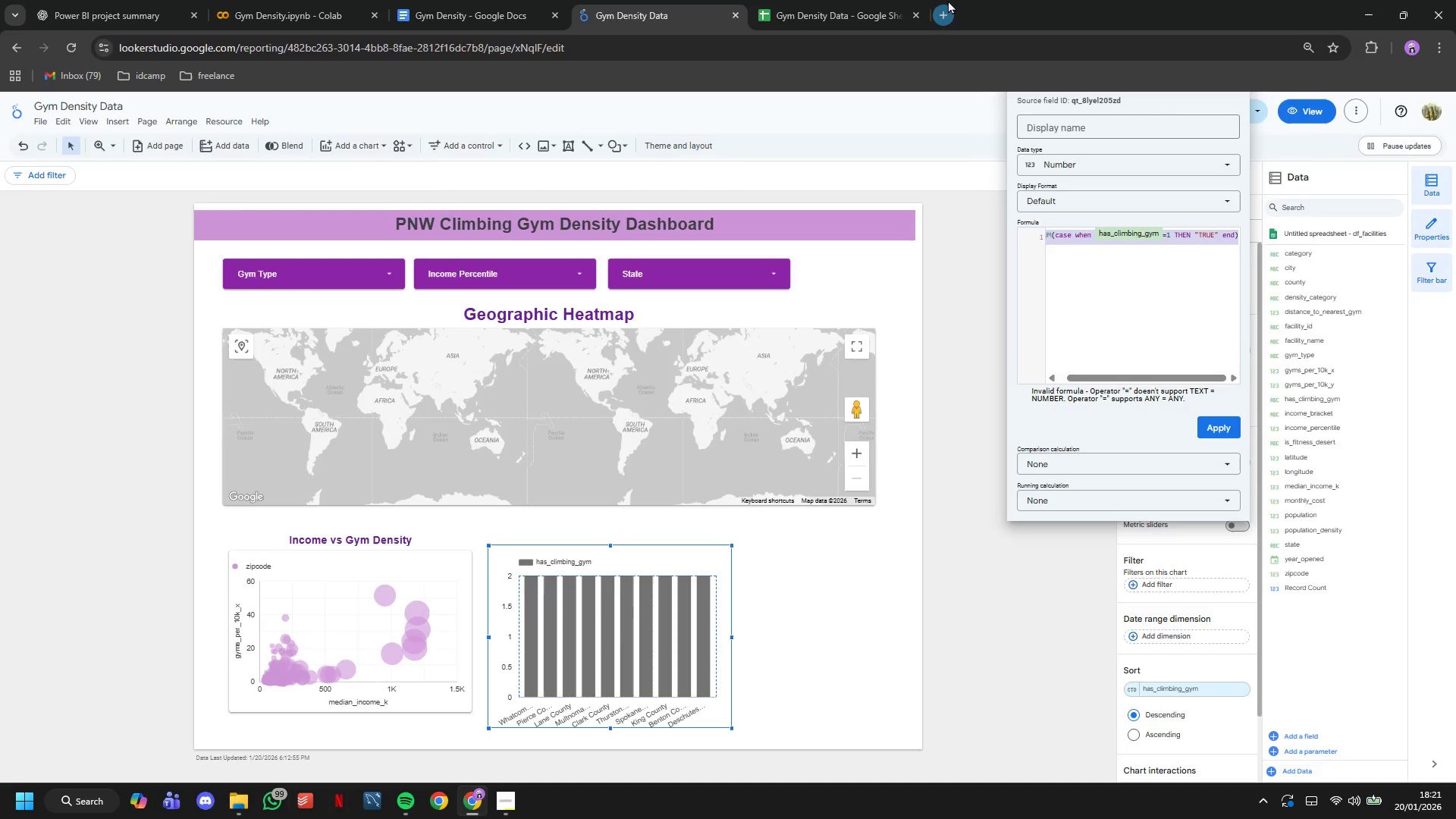 
key(Control+V)
 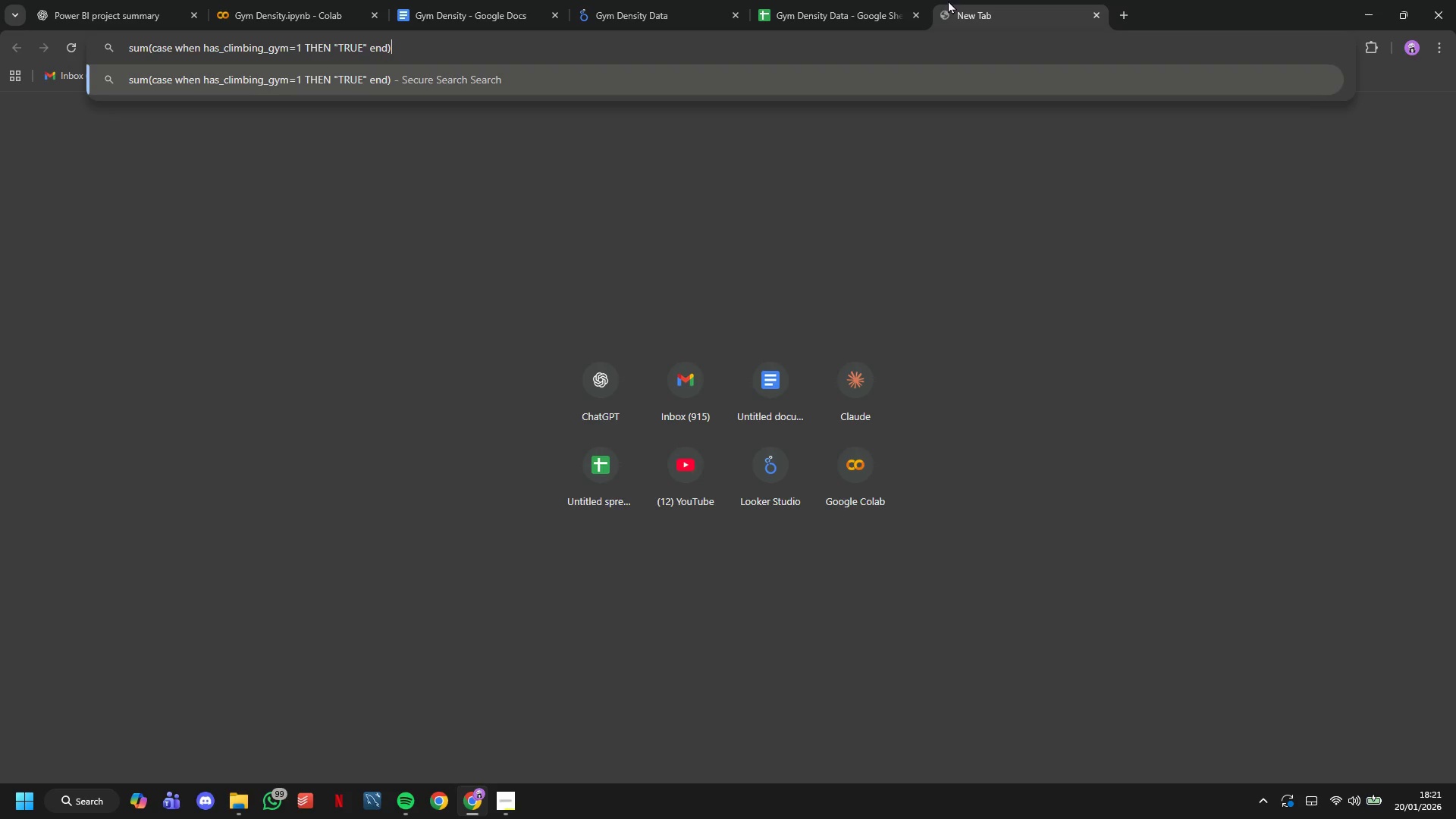 
key(Enter)
 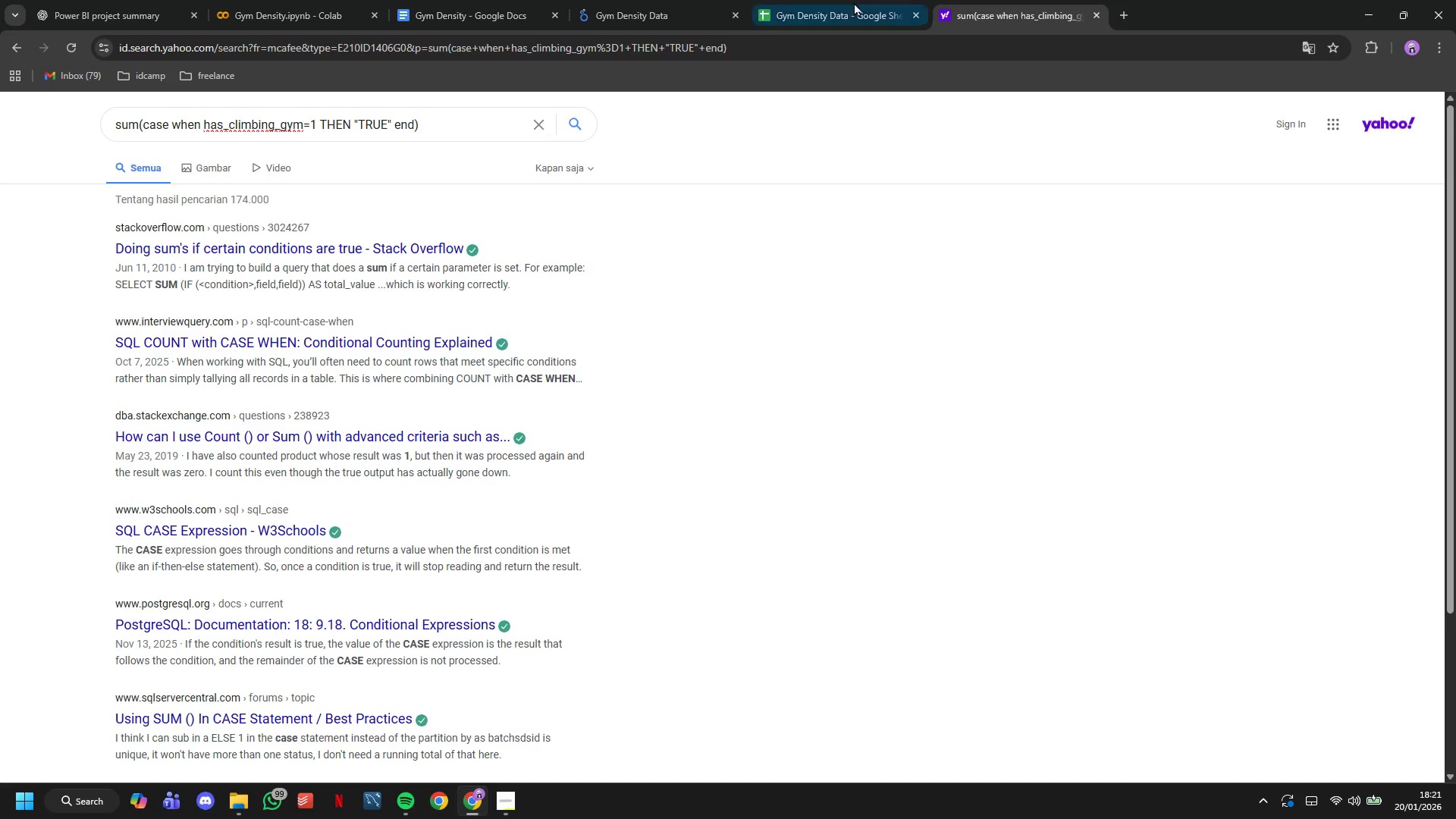 
left_click([1095, 15])
 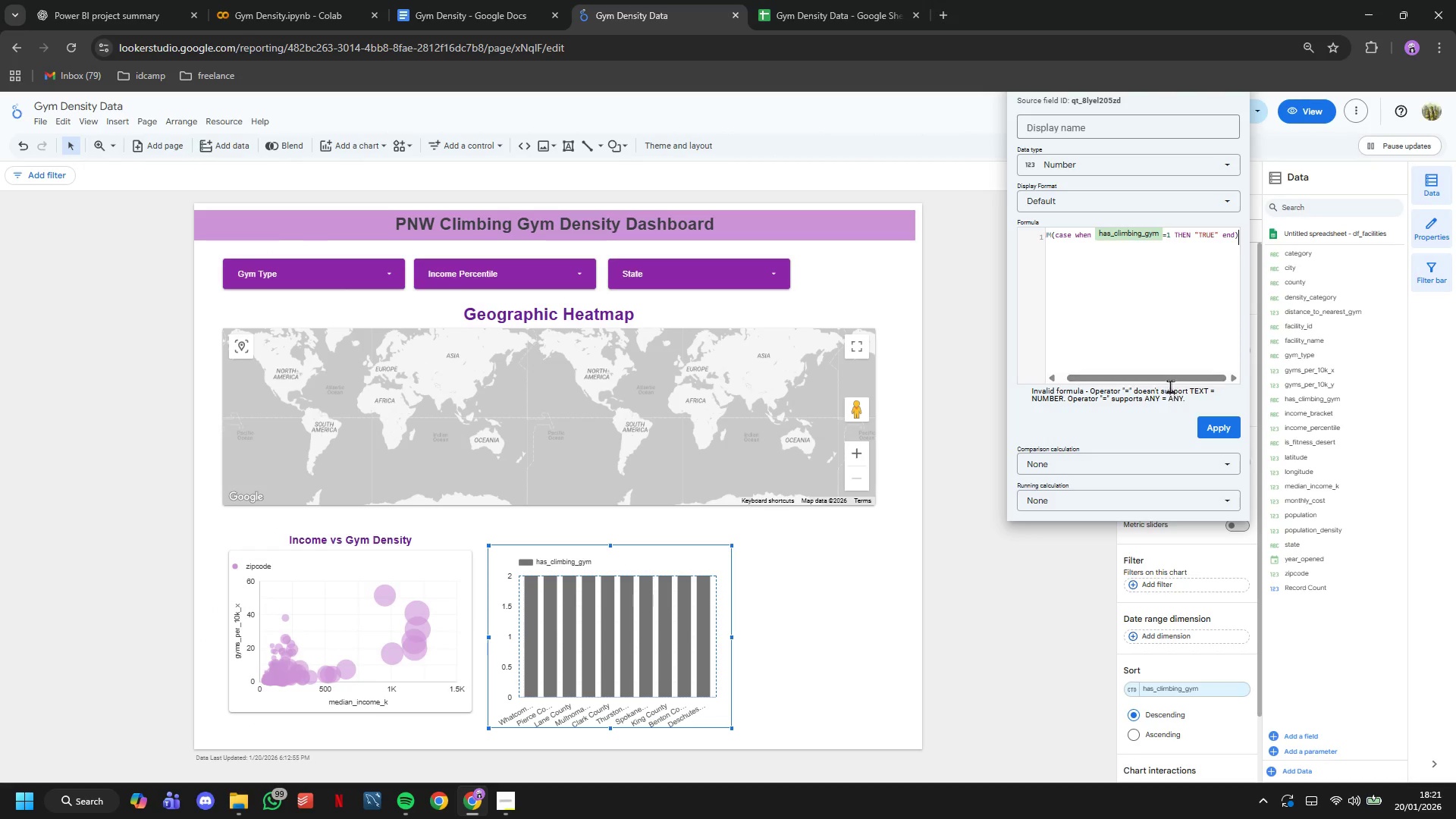 
left_click([968, 405])
 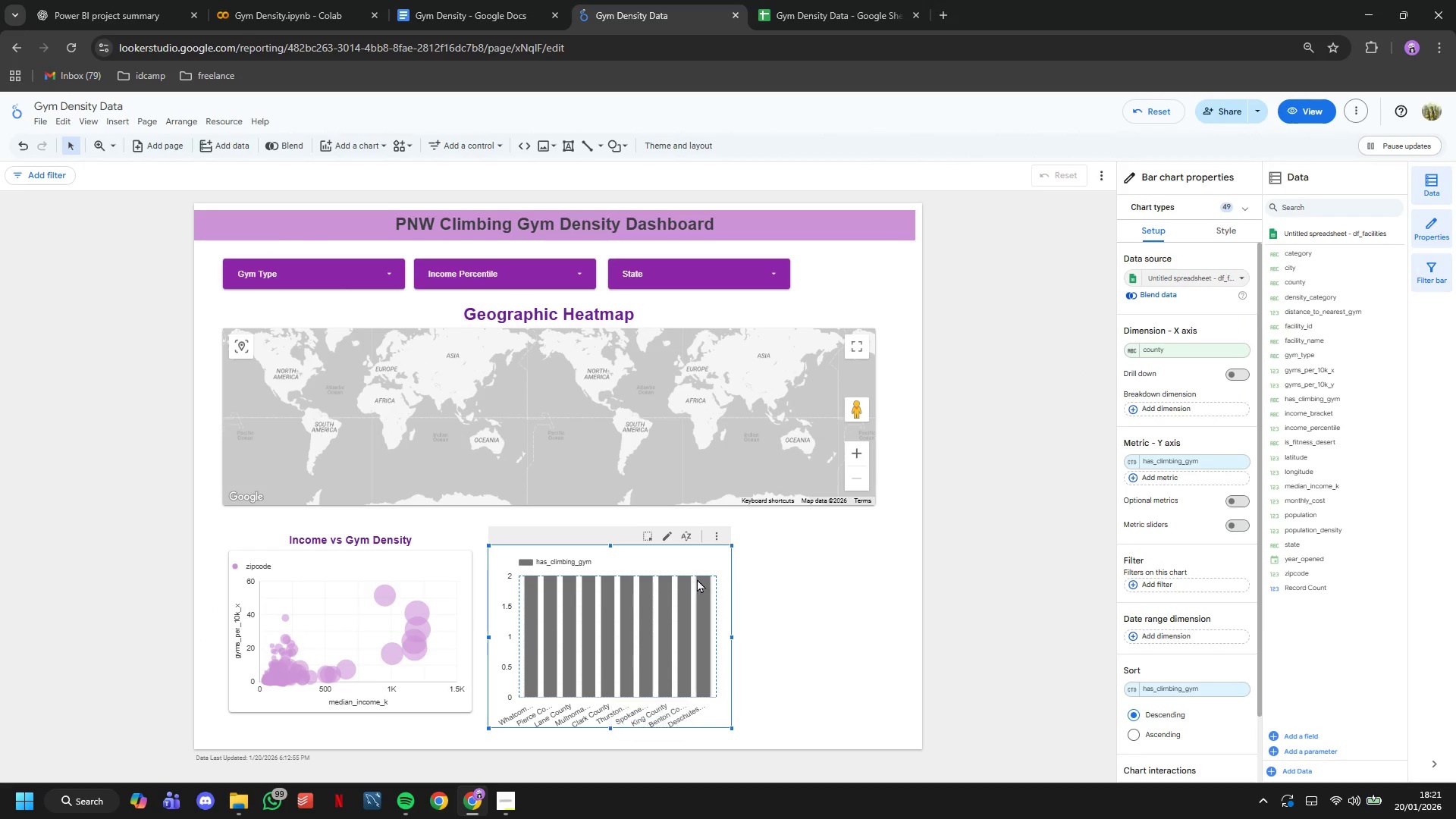 
key(Backspace)
 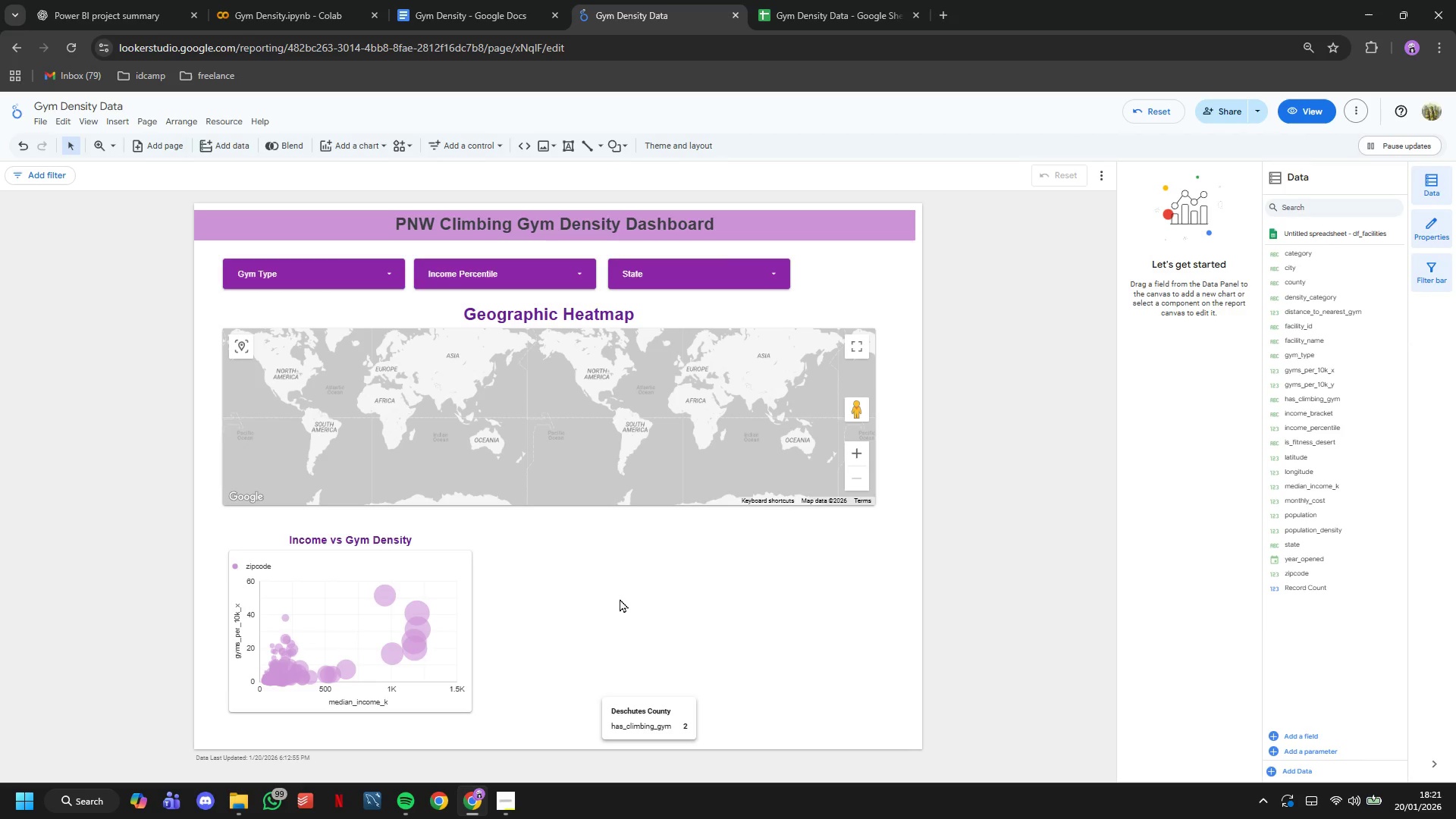 
wait(35.38)
 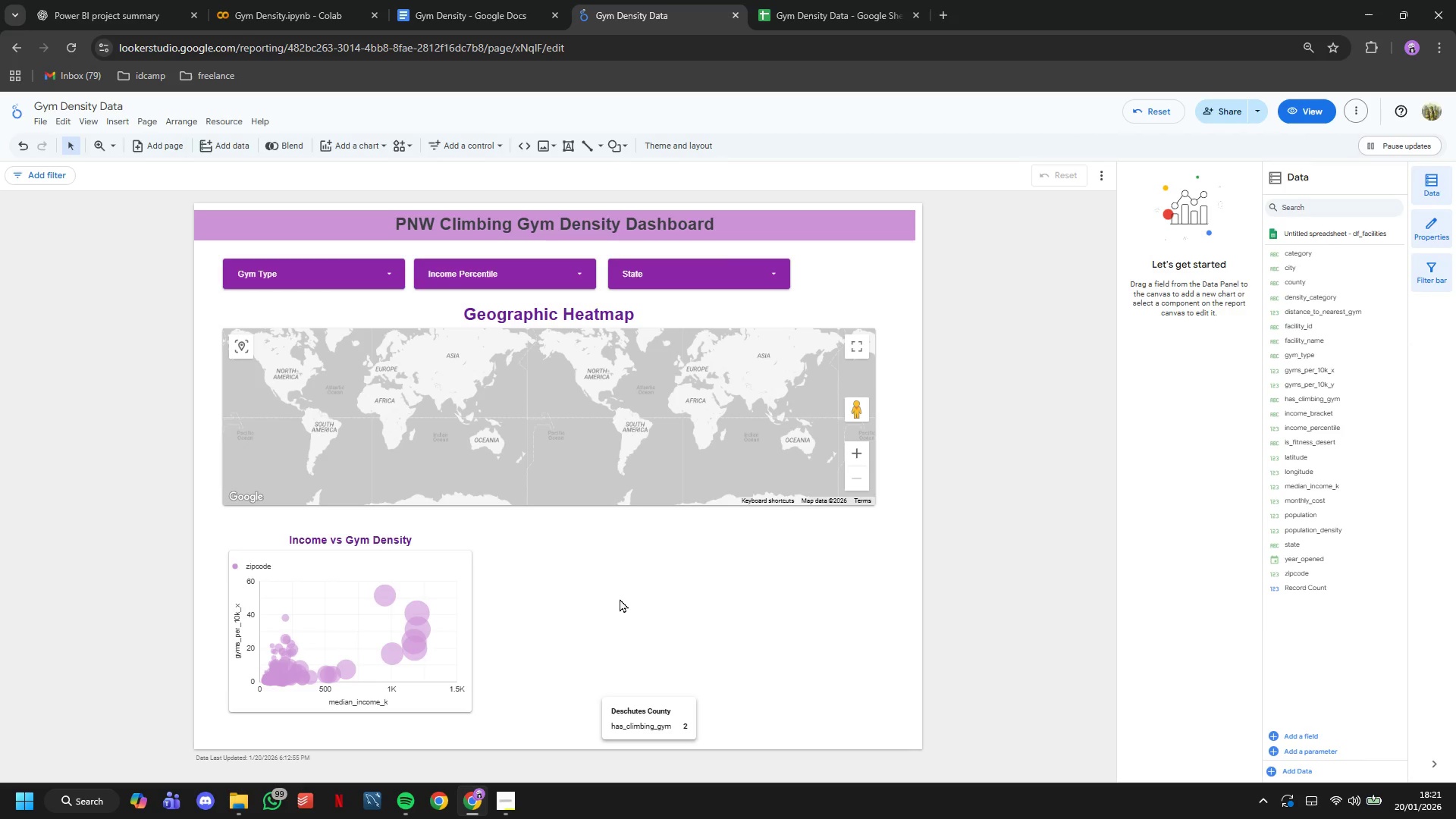 
left_click([407, 585])
 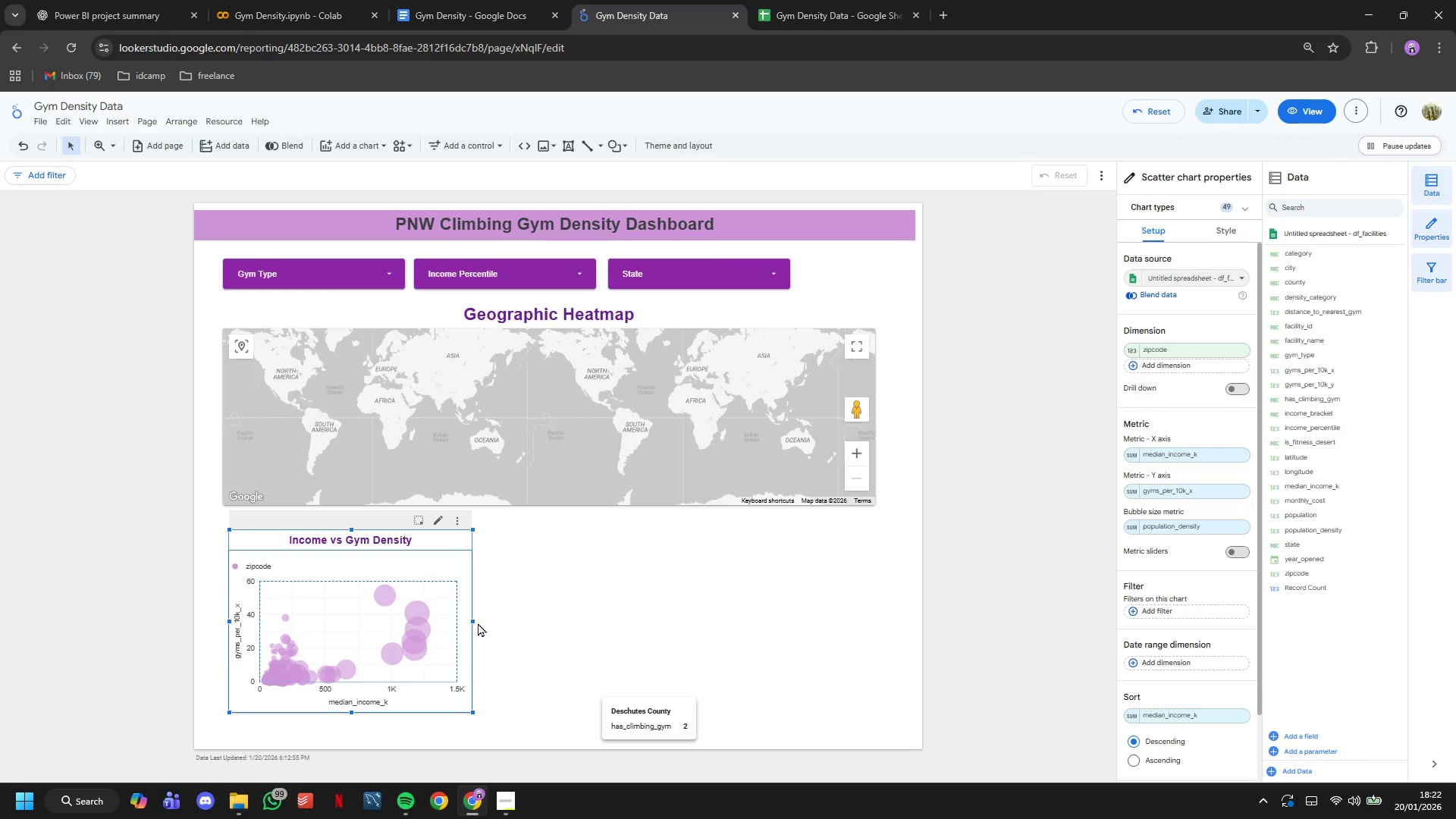 
left_click_drag(start_coordinate=[472, 621], to_coordinate=[879, 607])
 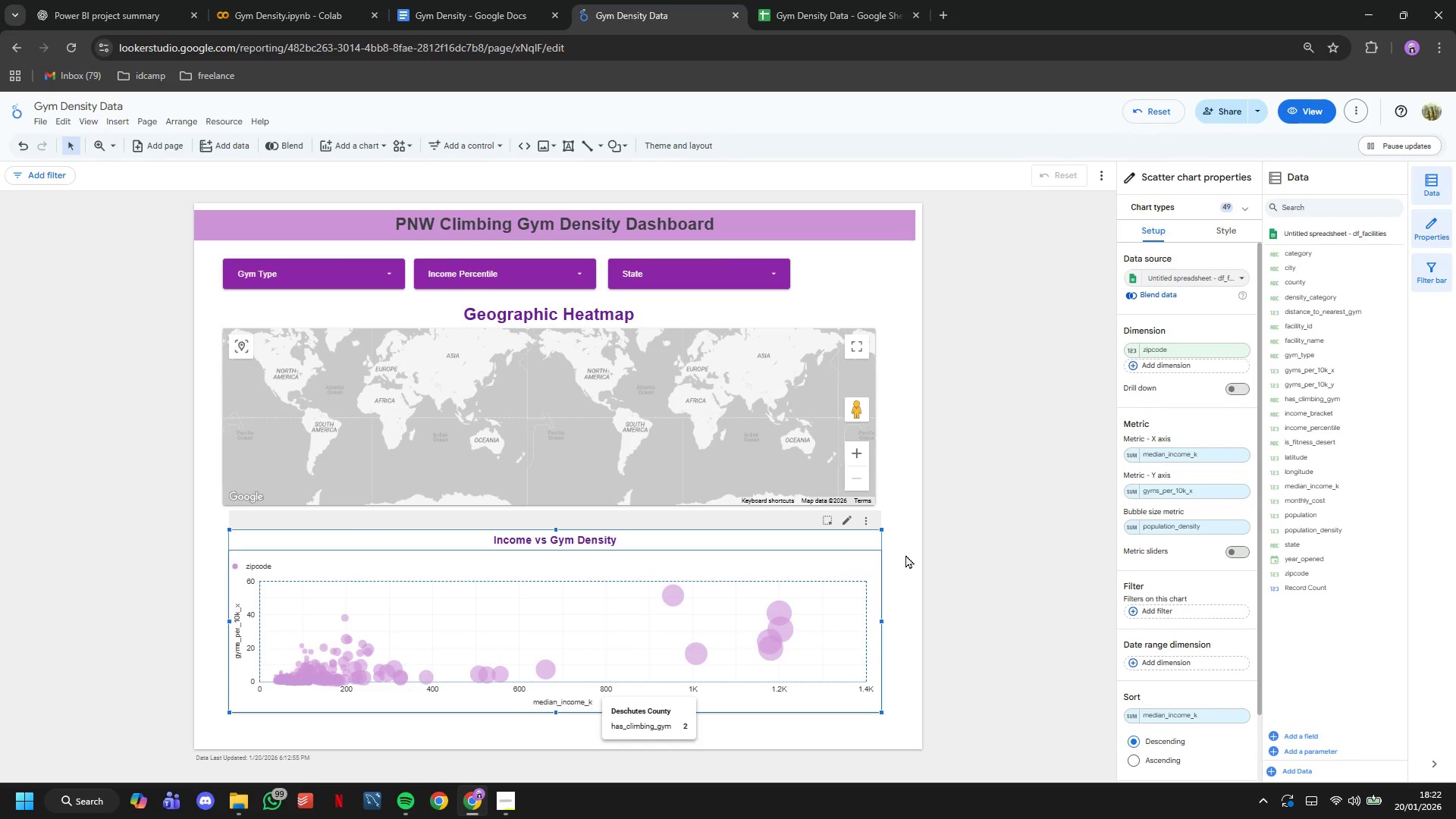 
left_click([905, 554])
 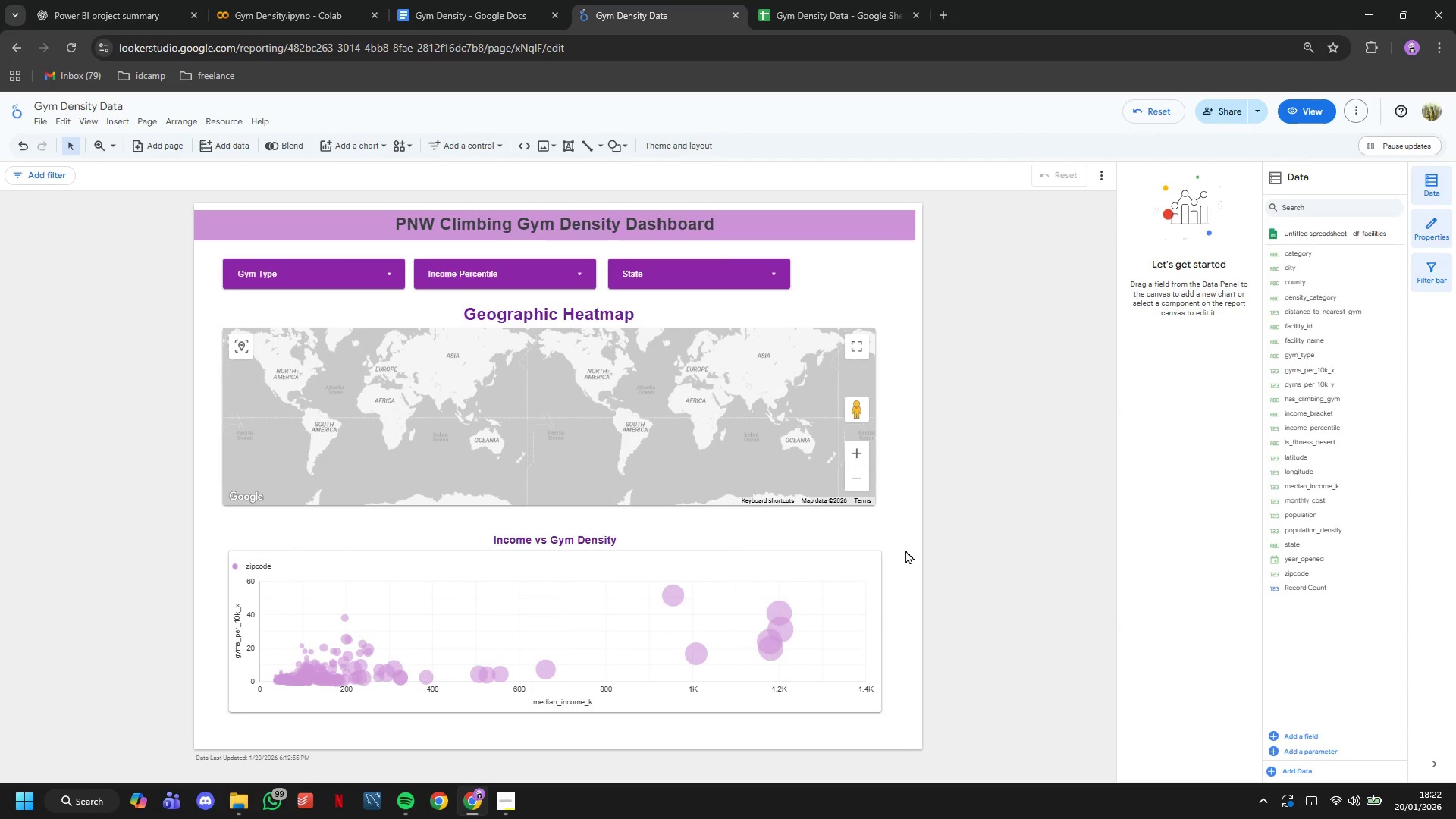 
scroll: coordinate [905, 536], scroll_direction: up, amount: 4.0
 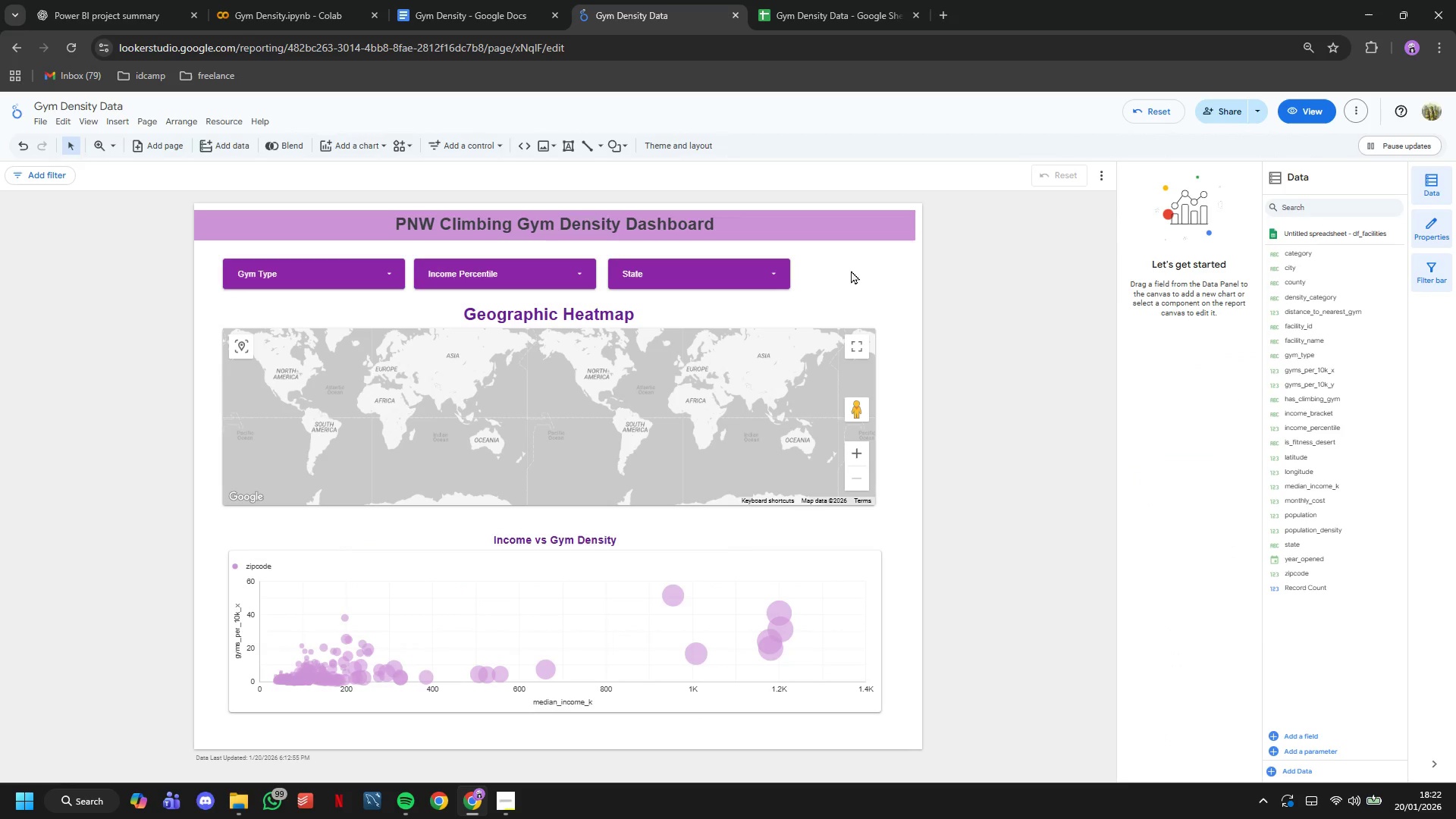 
left_click_drag(start_coordinate=[855, 272], to_coordinate=[344, 281])
 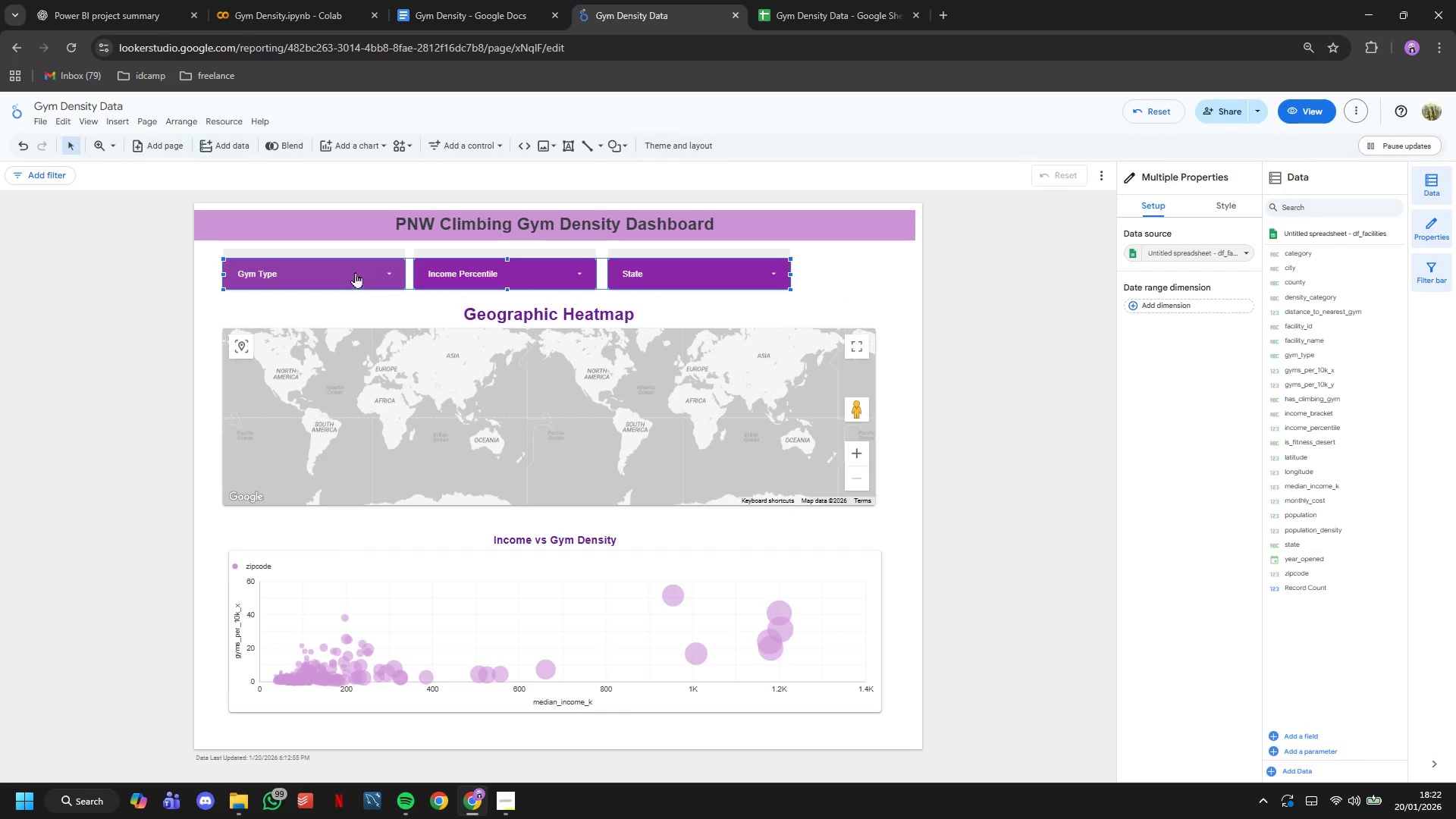 
left_click_drag(start_coordinate=[355, 272], to_coordinate=[405, 268])
 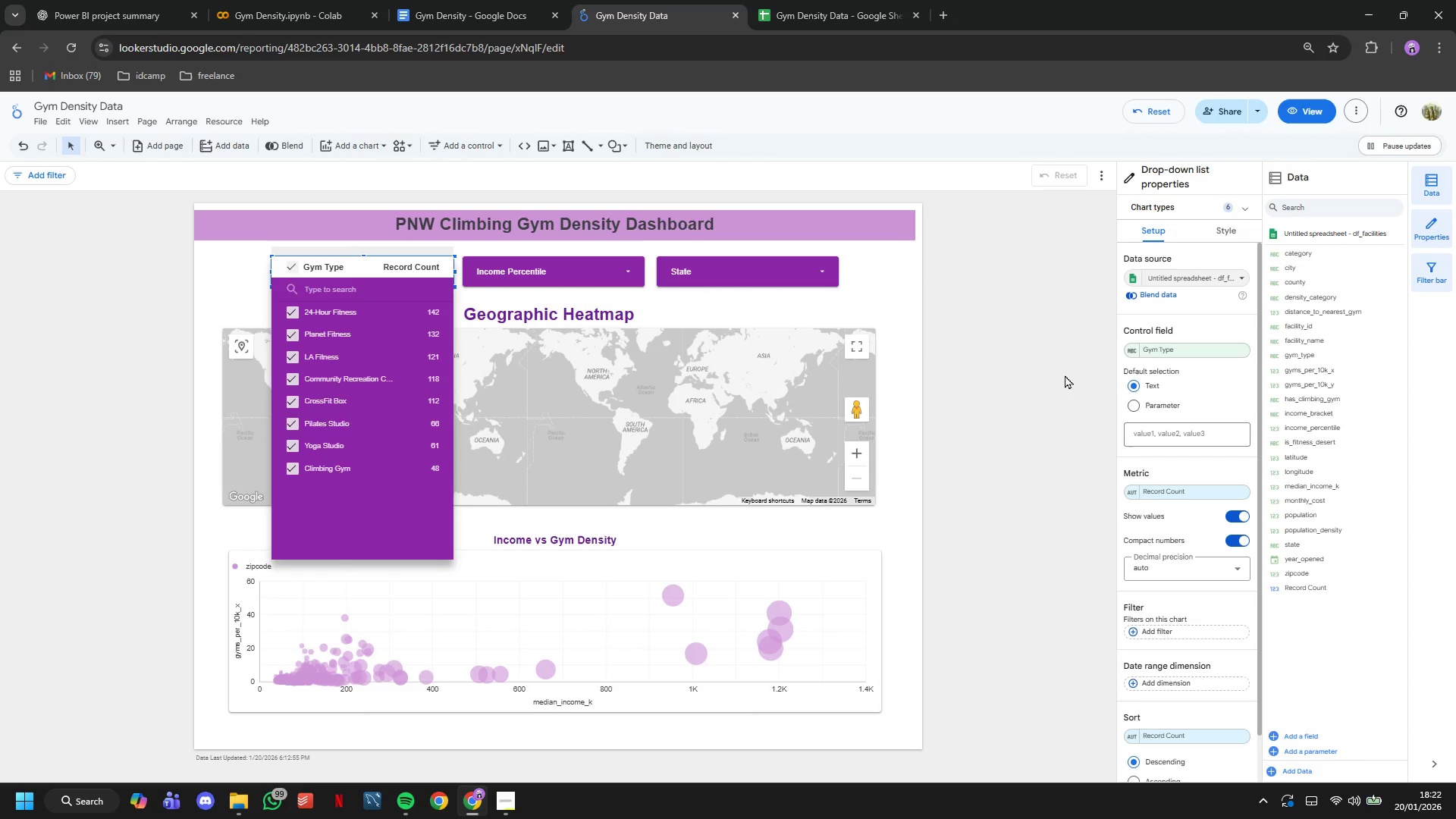 
left_click([1063, 376])
 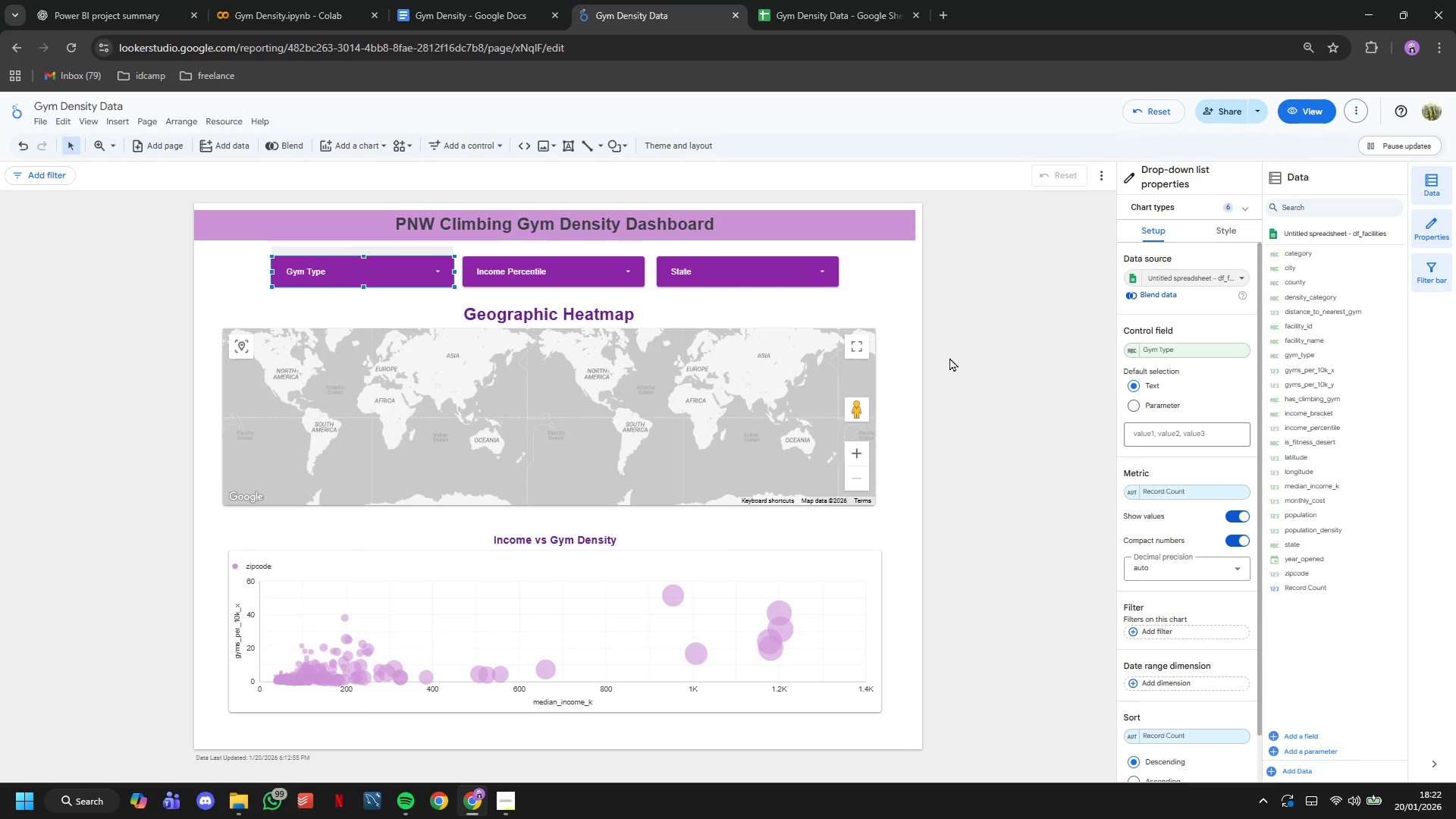 
scroll: coordinate [949, 356], scroll_direction: down, amount: 2.0
 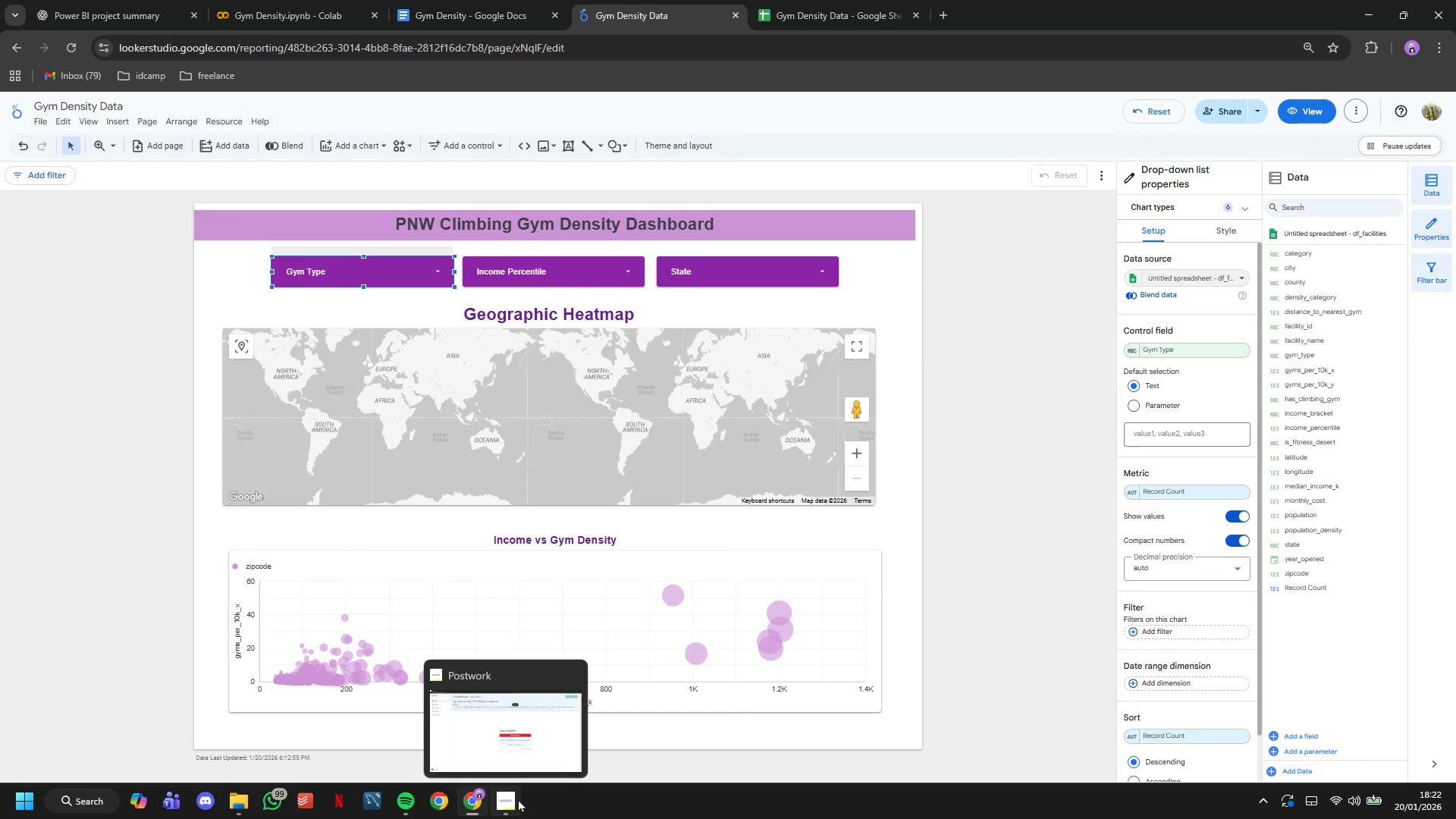 
left_click([507, 736])